 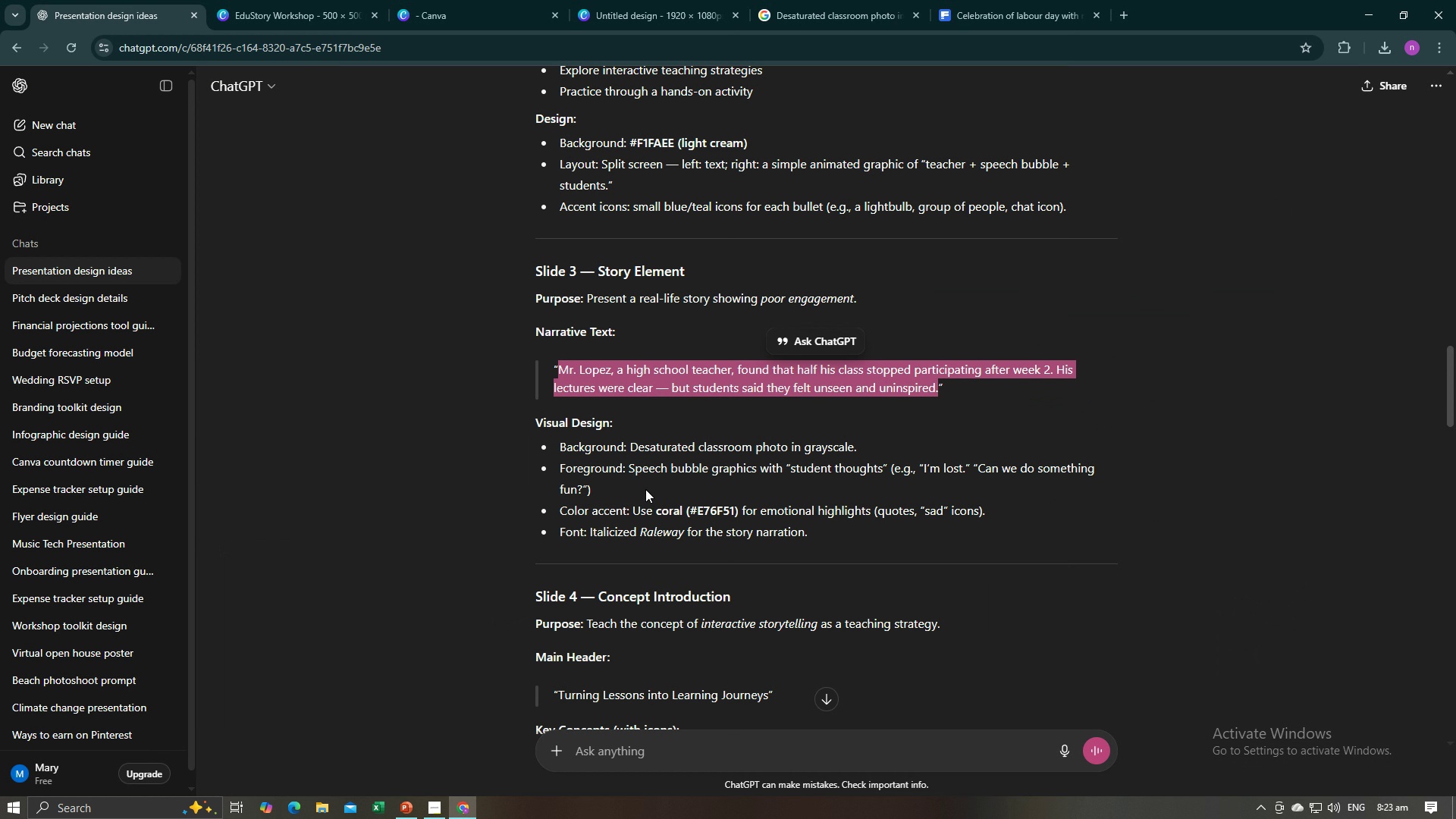 
key(Alt+Tab)
 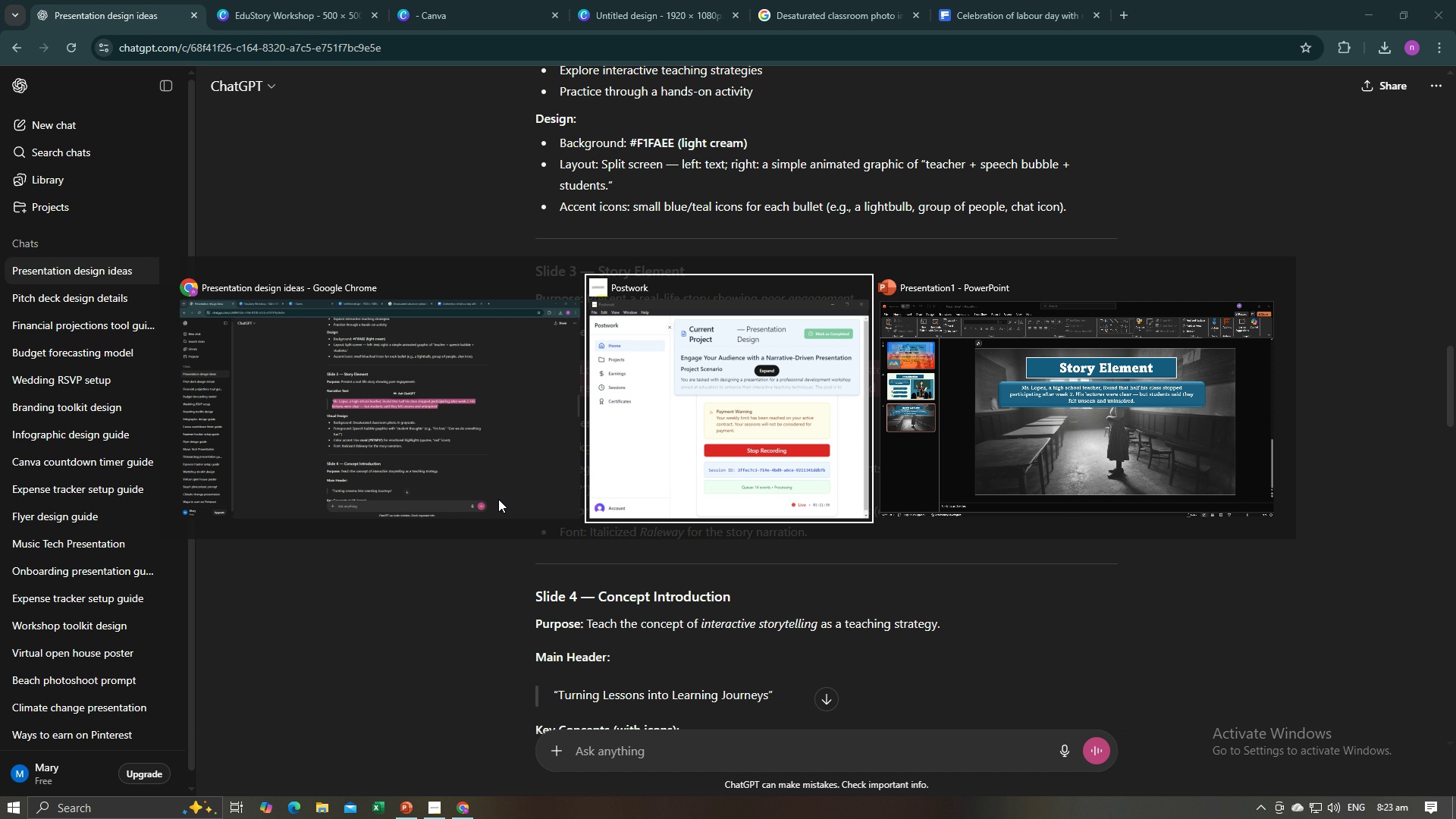 
key(Alt+Tab)
 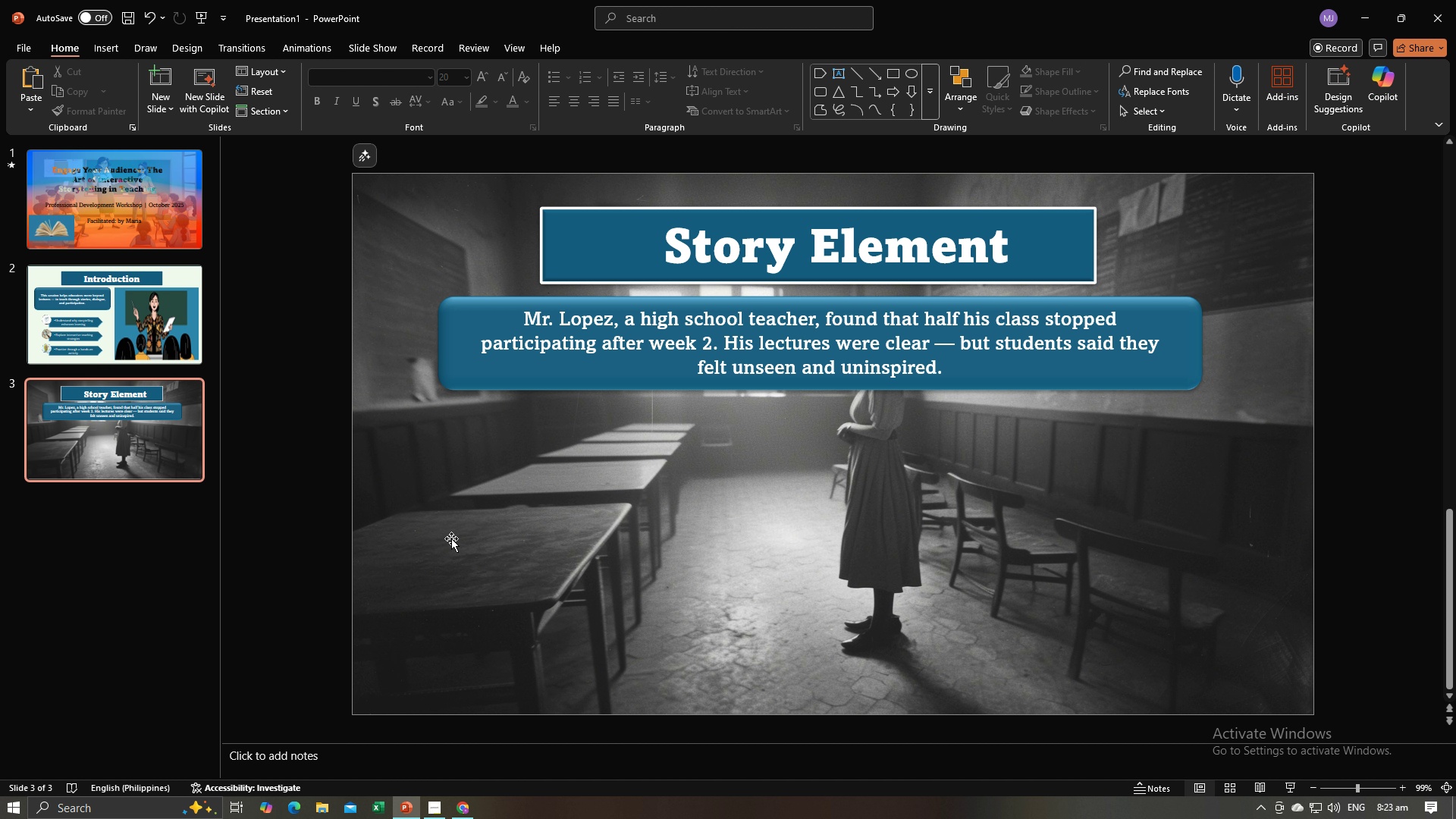 
wait(6.11)
 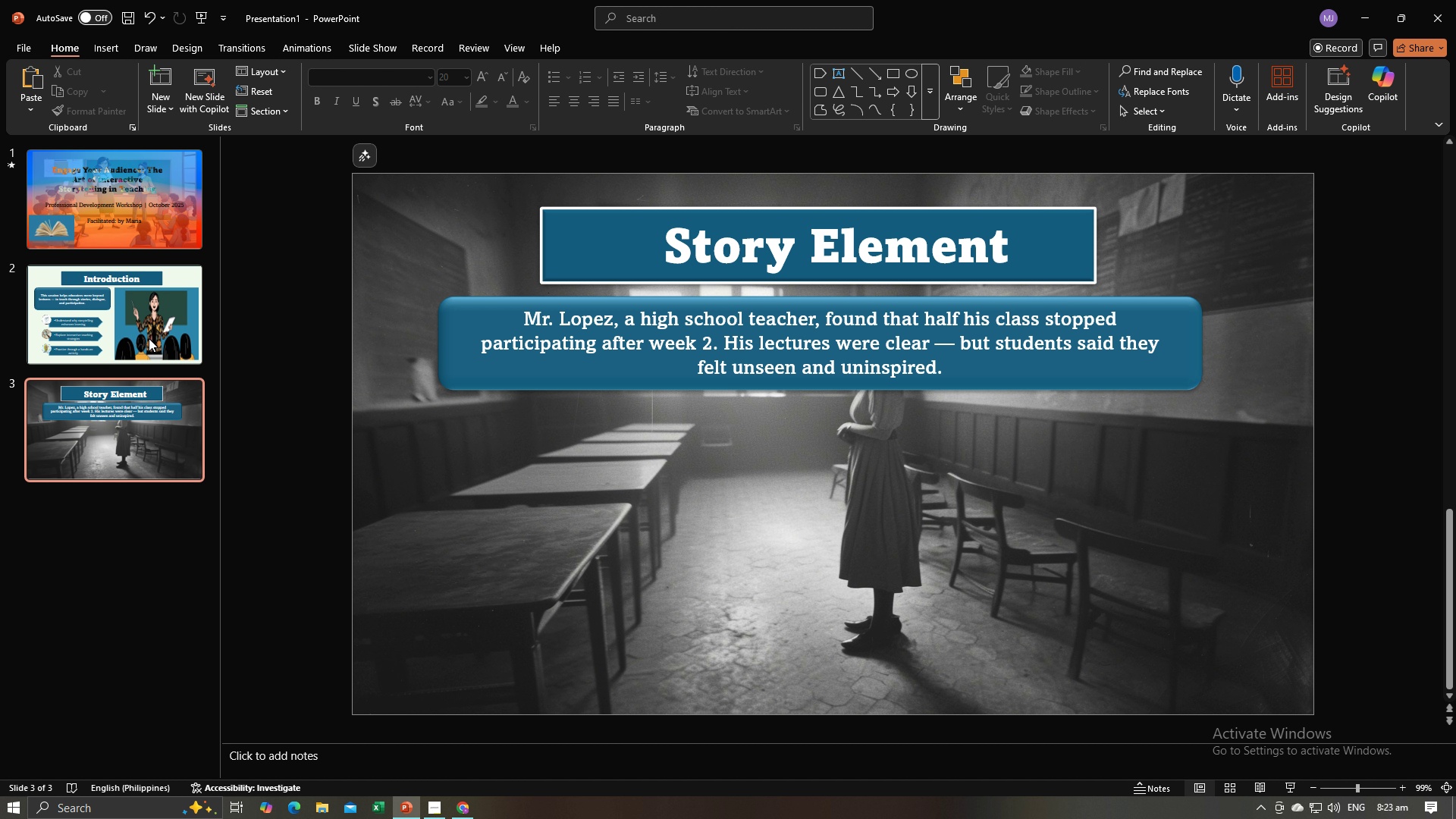 
left_click([576, 384])
 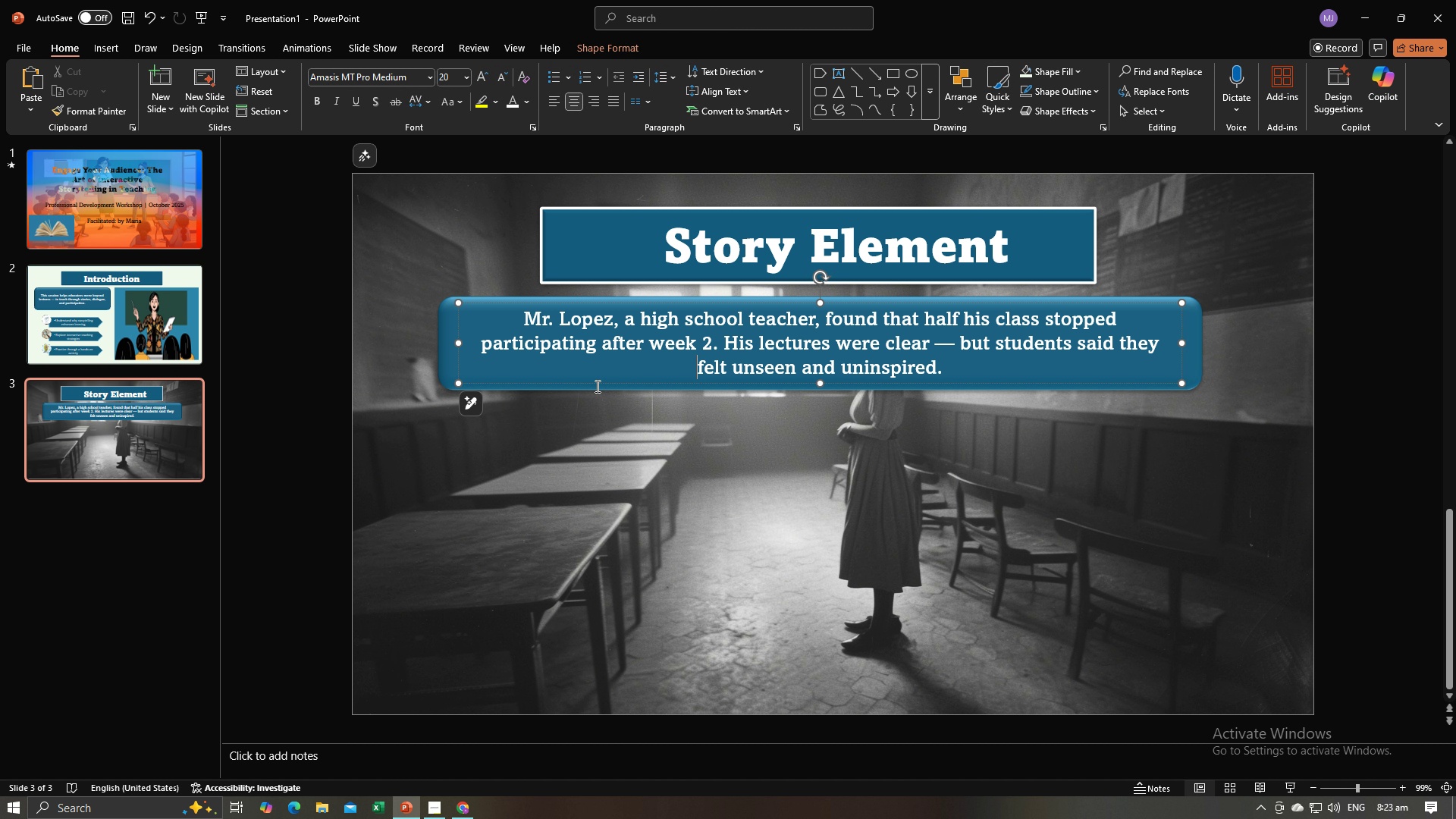 
left_click_drag(start_coordinate=[594, 377], to_coordinate=[597, 387])
 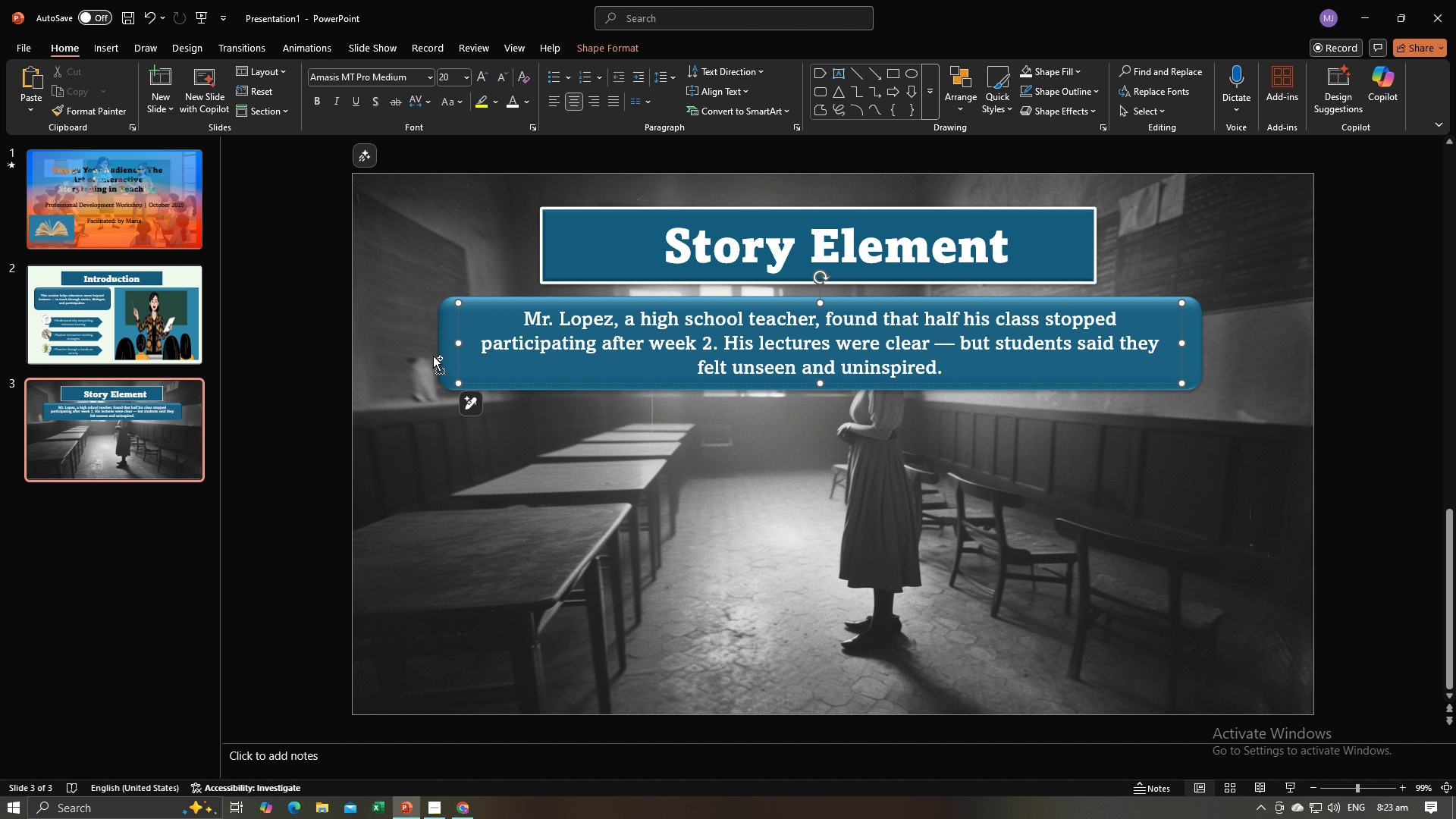 
hold_key(key=ControlLeft, duration=0.94)
left_click([440, 356])
 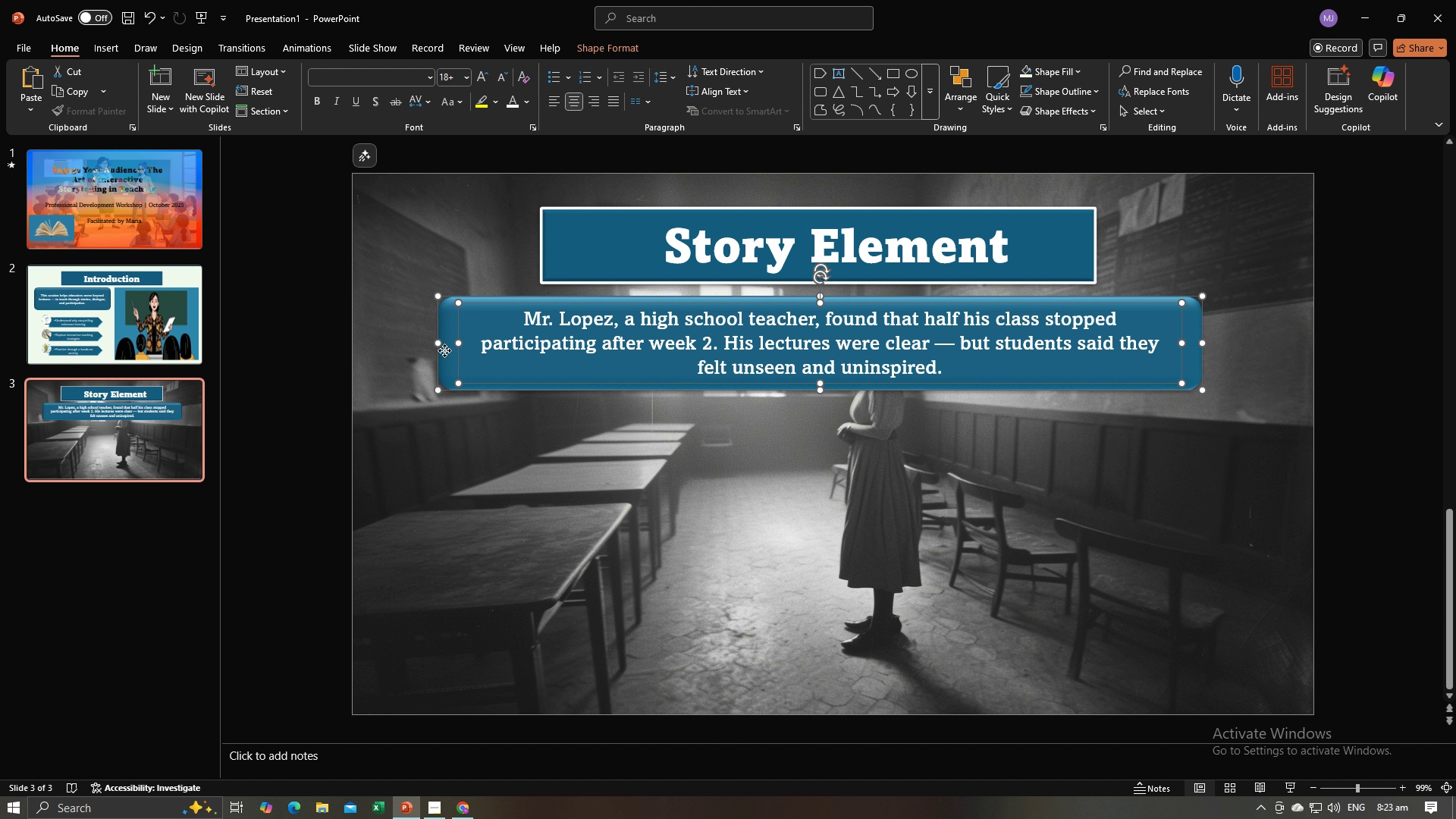 
right_click([444, 350])
 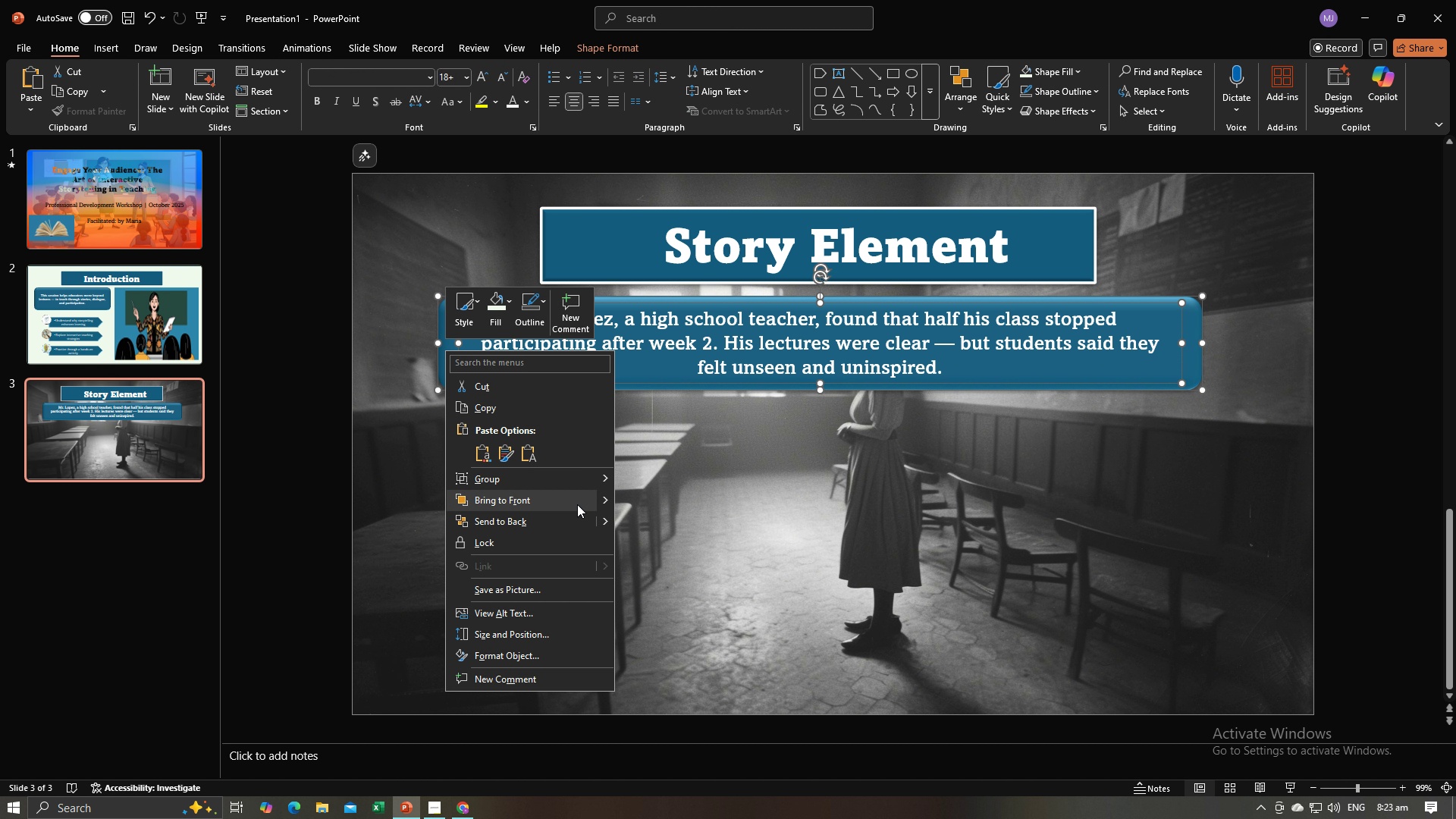 
left_click([577, 504])
 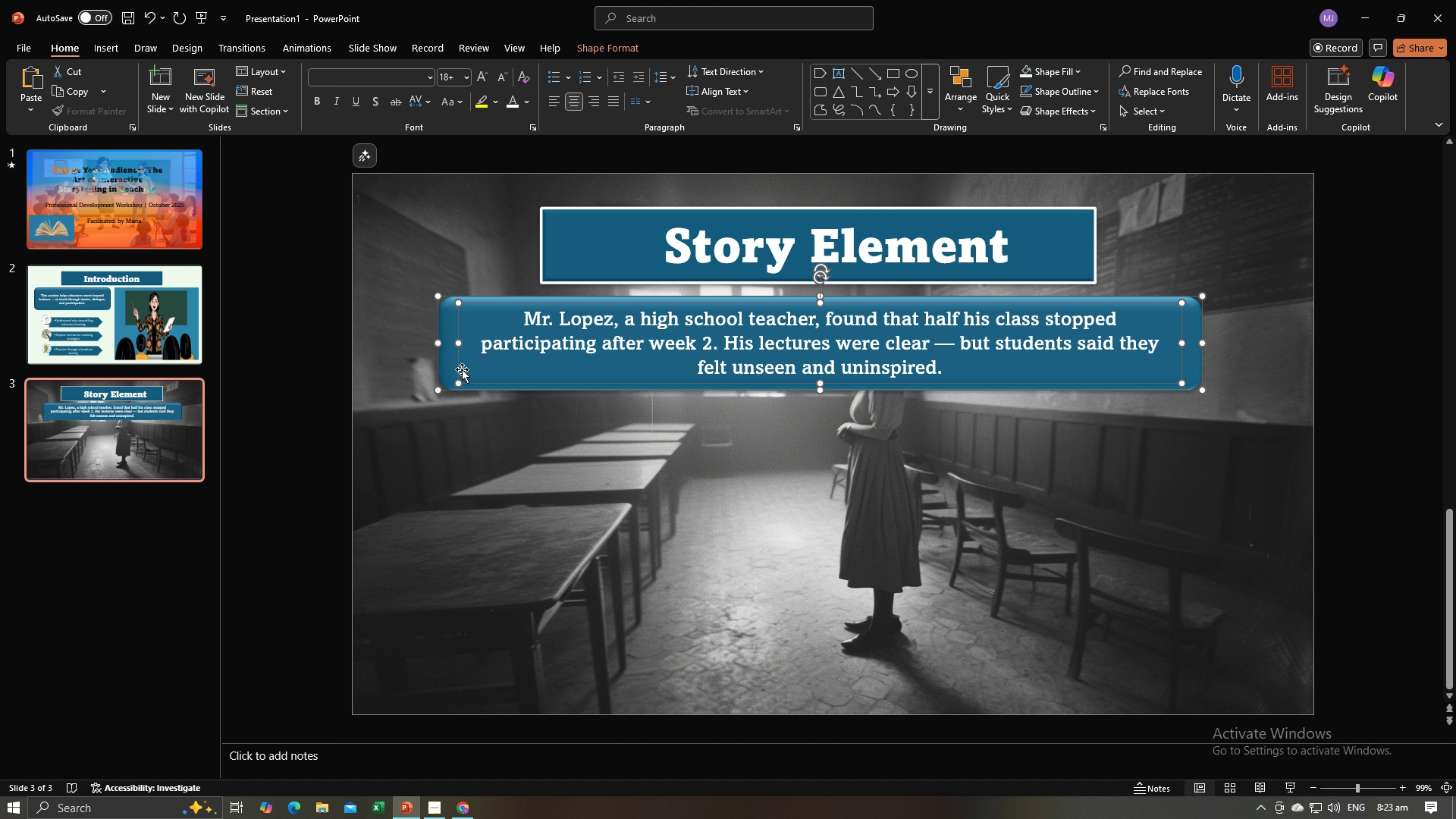 
right_click([460, 369])
 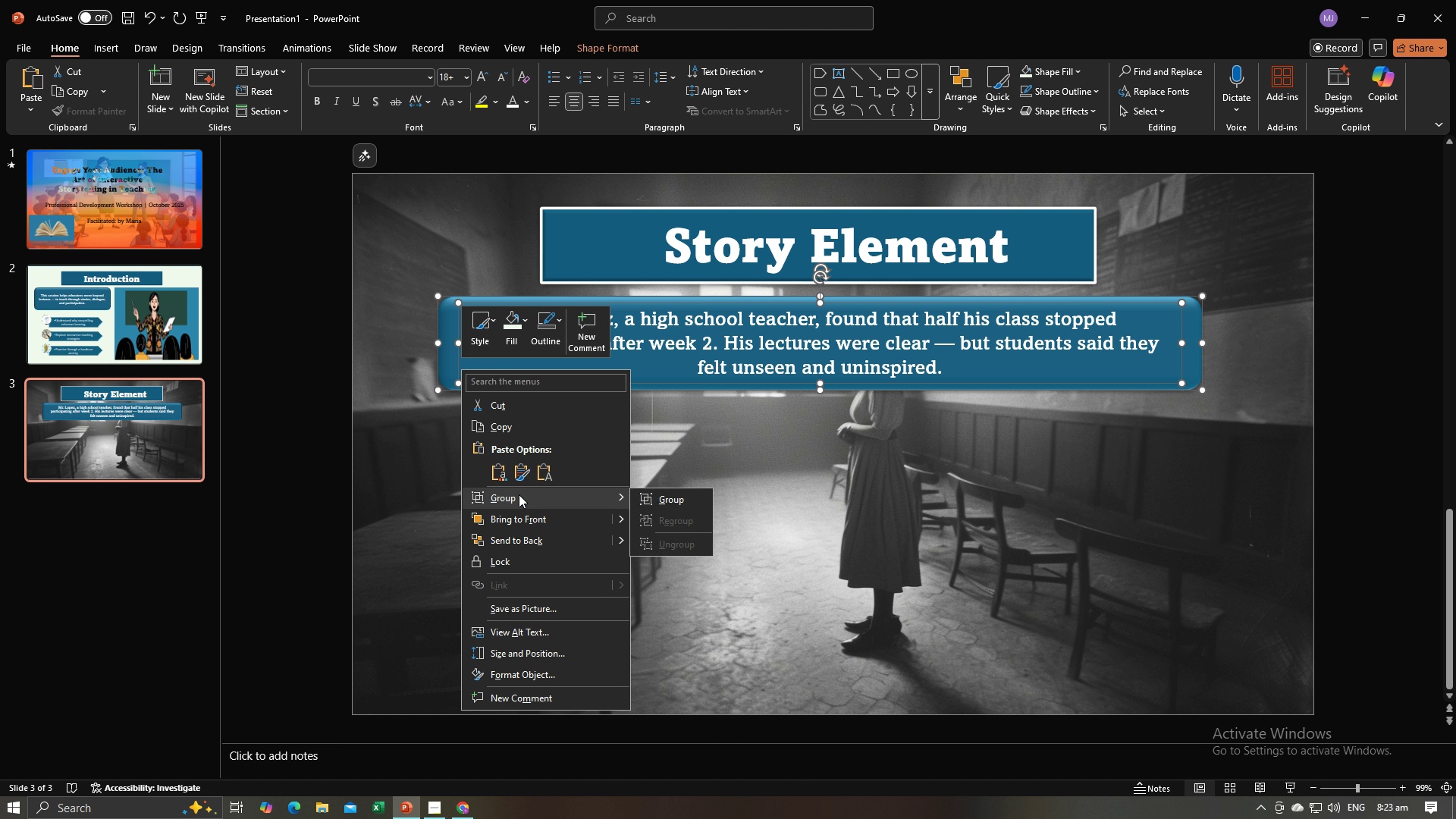 
left_click([519, 494])
 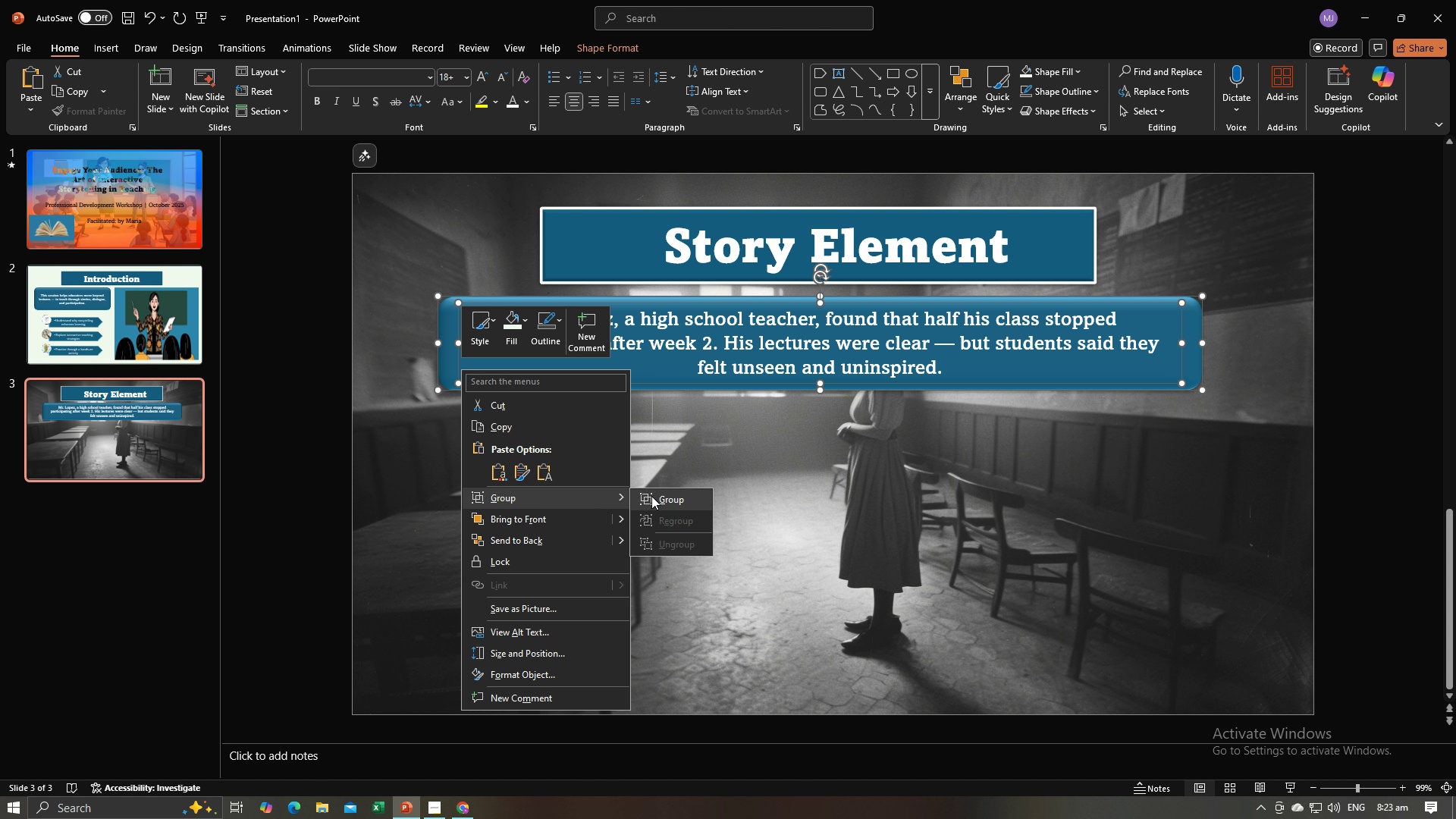 
left_click([651, 496])
 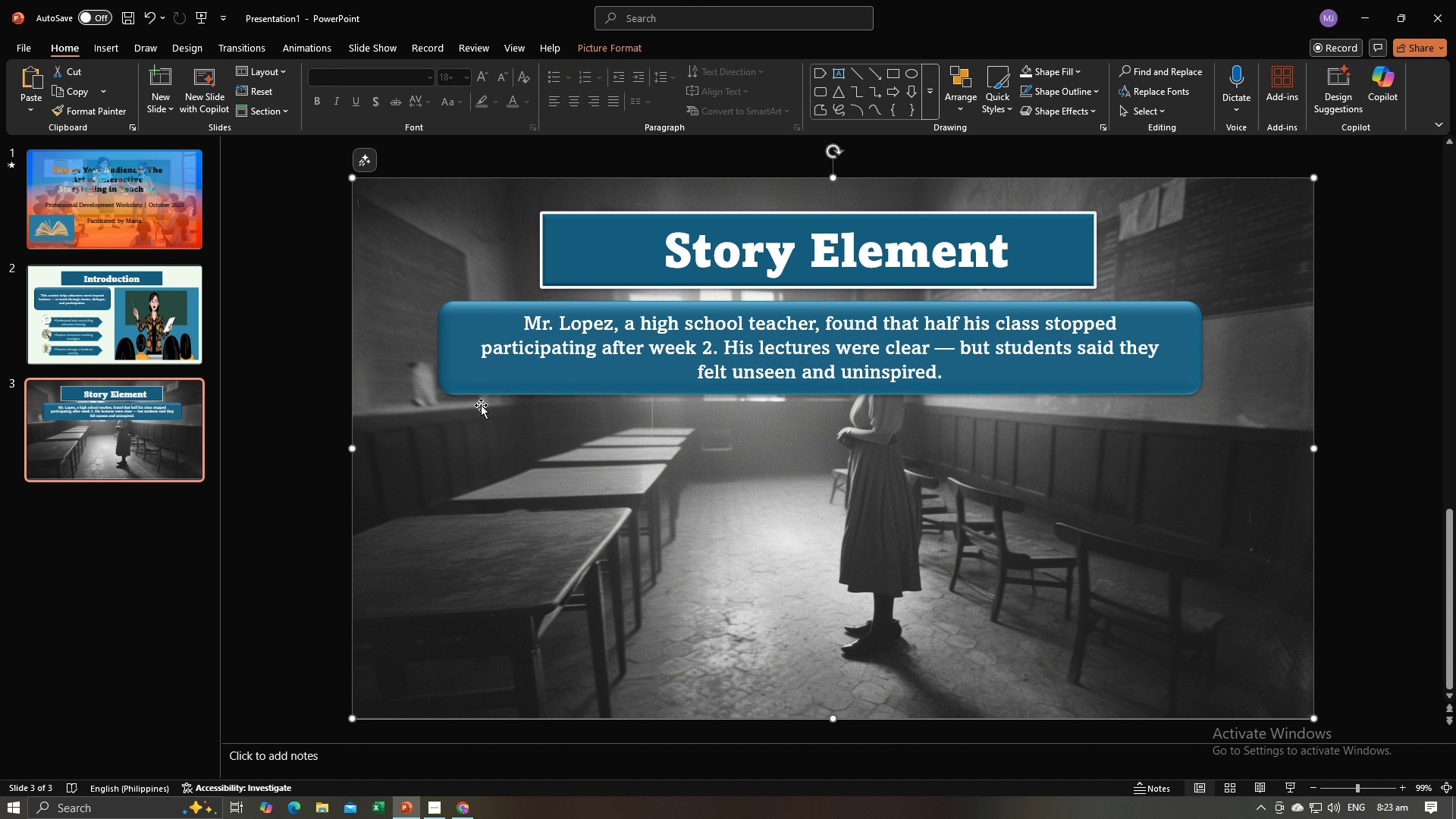 
left_click([554, 372])
 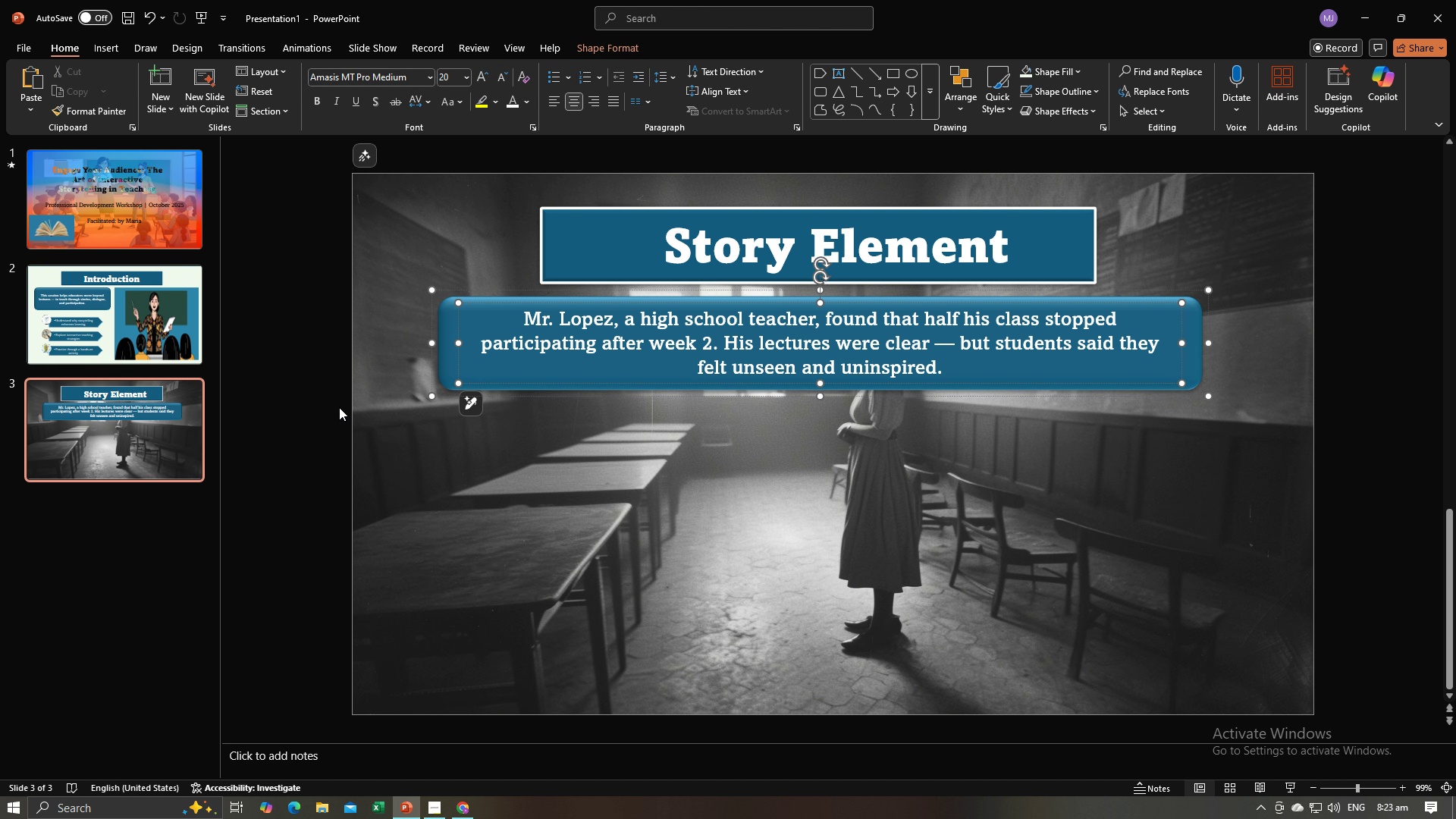 
left_click([339, 407])
 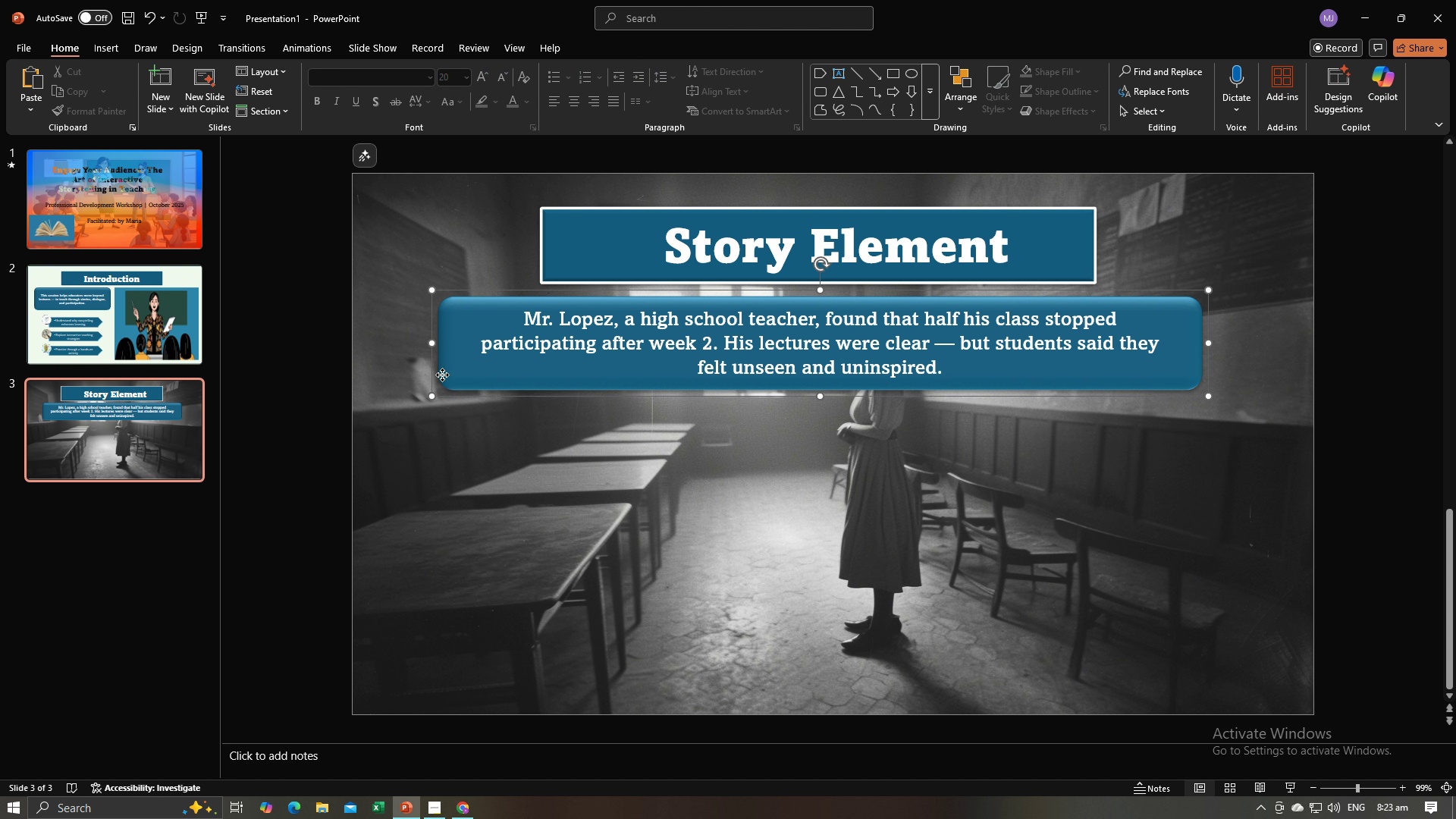 
left_click([442, 375])
 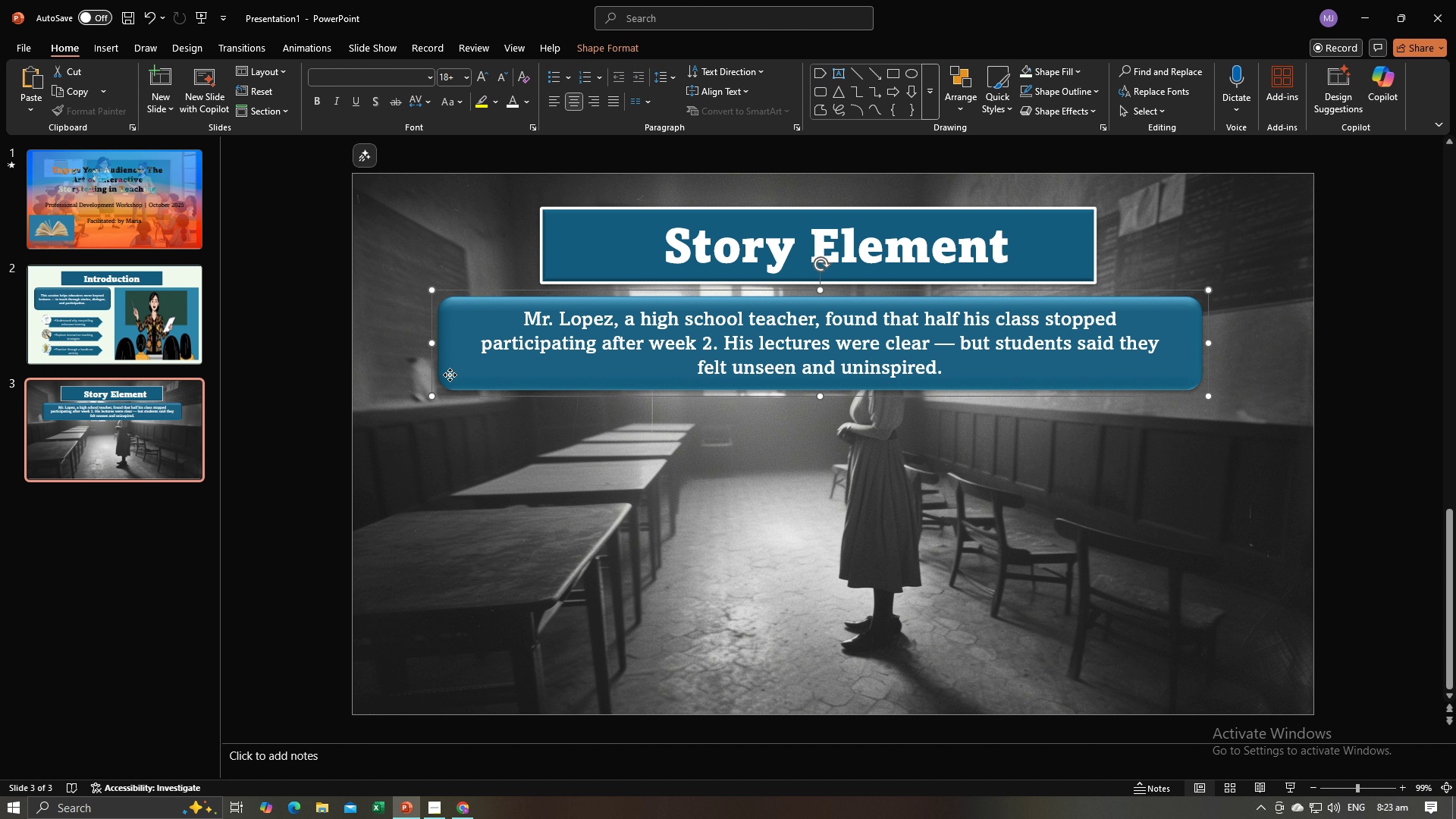 
left_click_drag(start_coordinate=[448, 375], to_coordinate=[443, 436])
 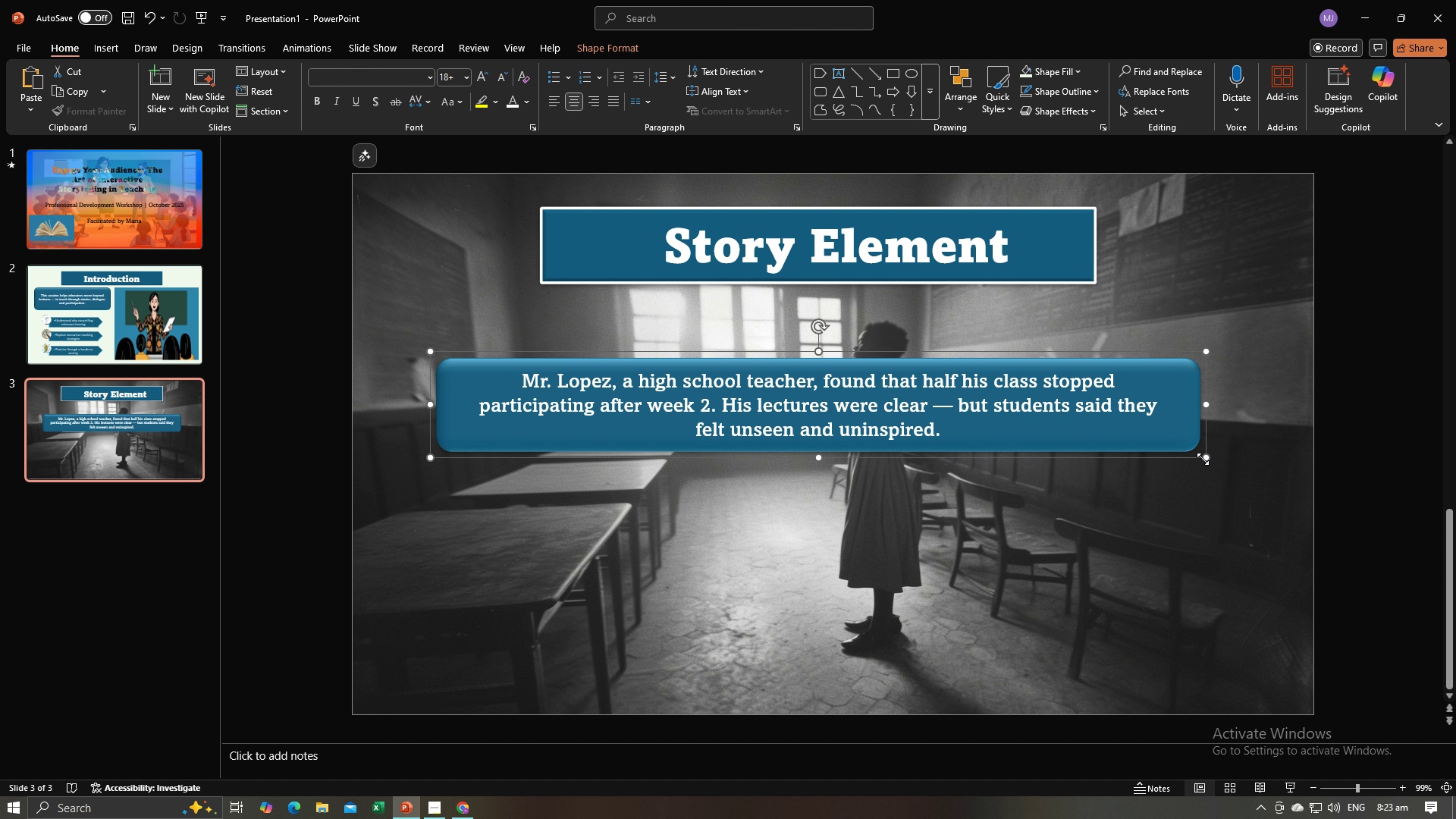 
left_click_drag(start_coordinate=[1203, 460], to_coordinate=[1198, 598])
 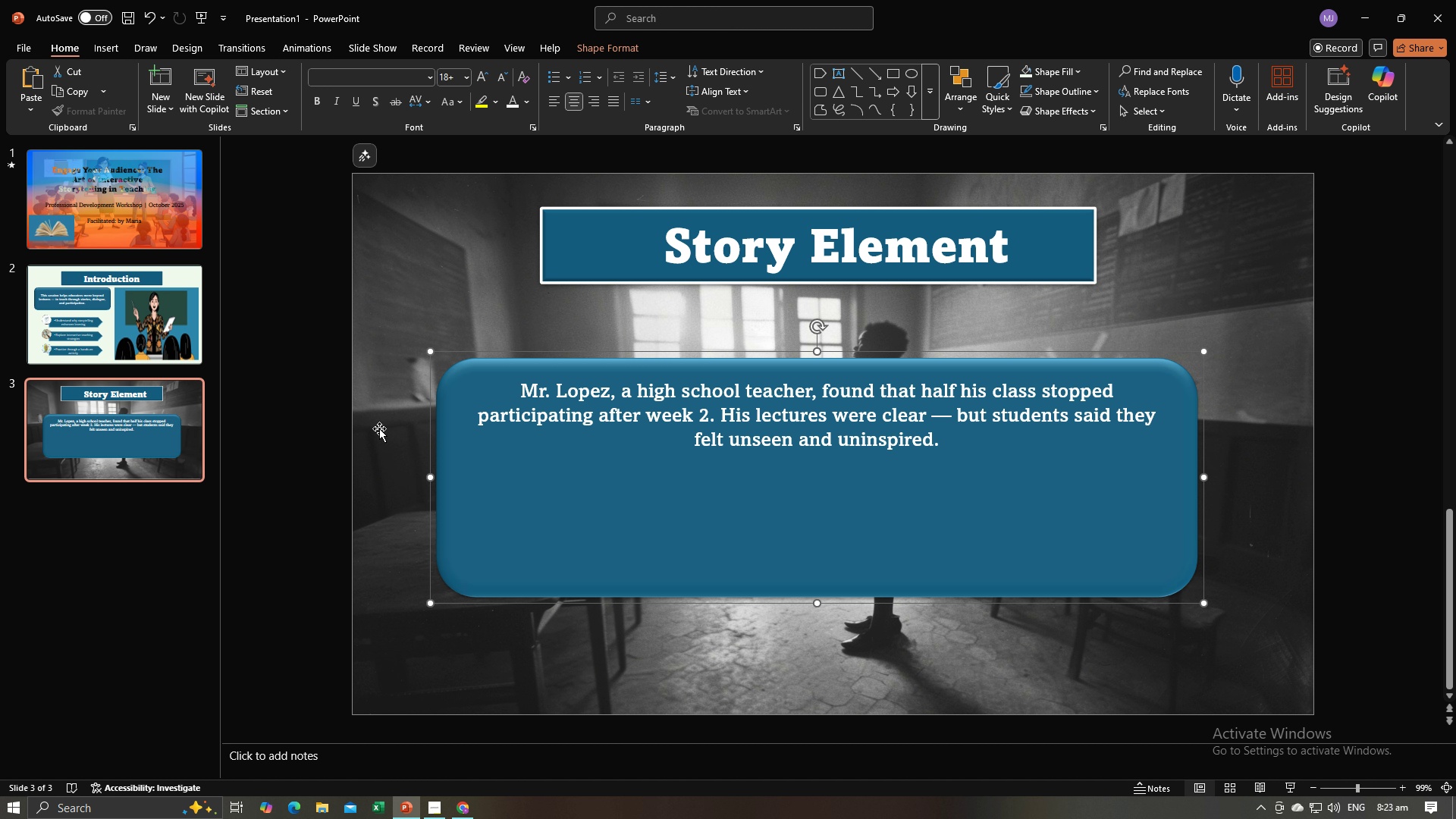 
left_click([692, 423])
 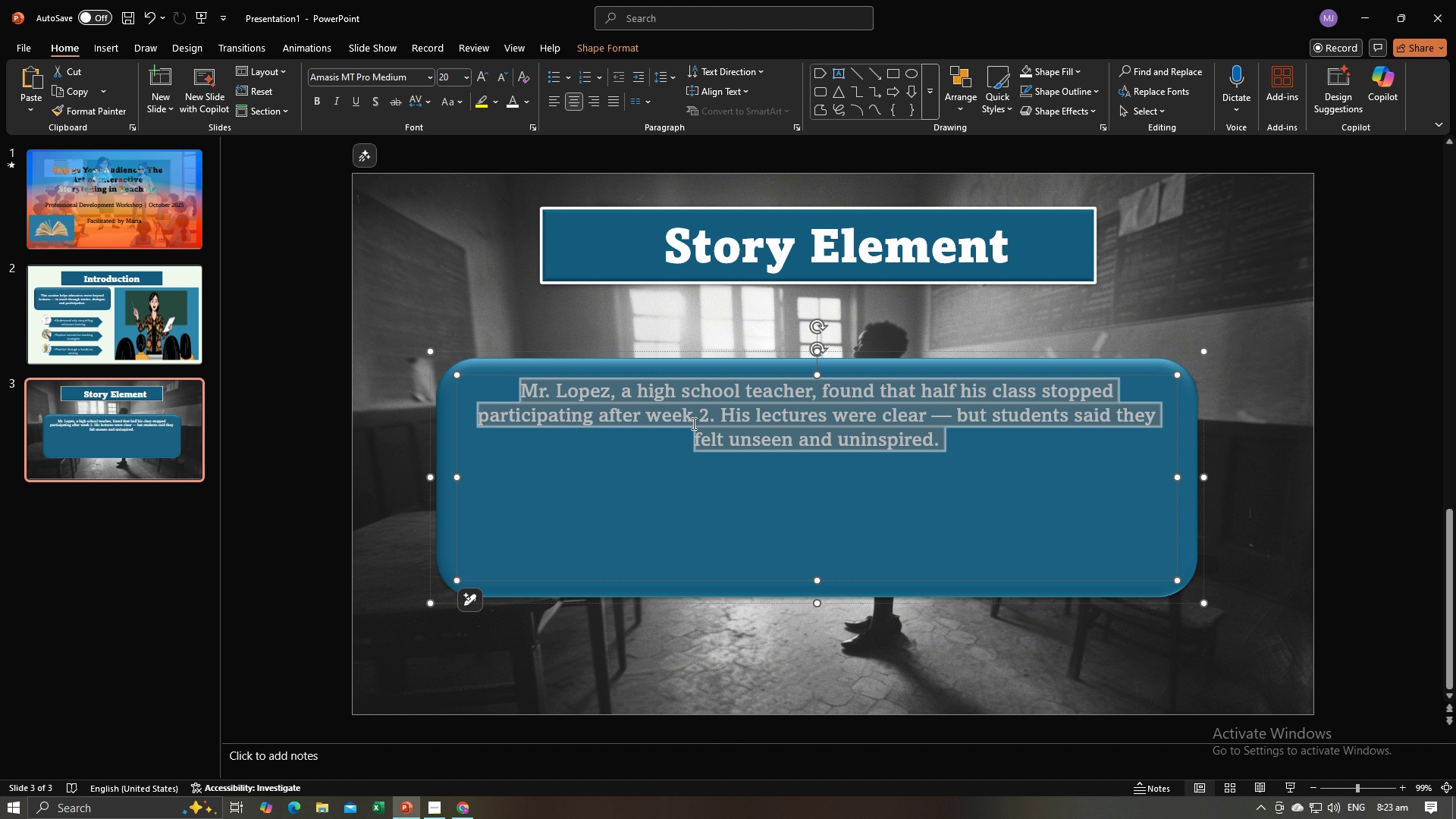 
key(Control+A)
 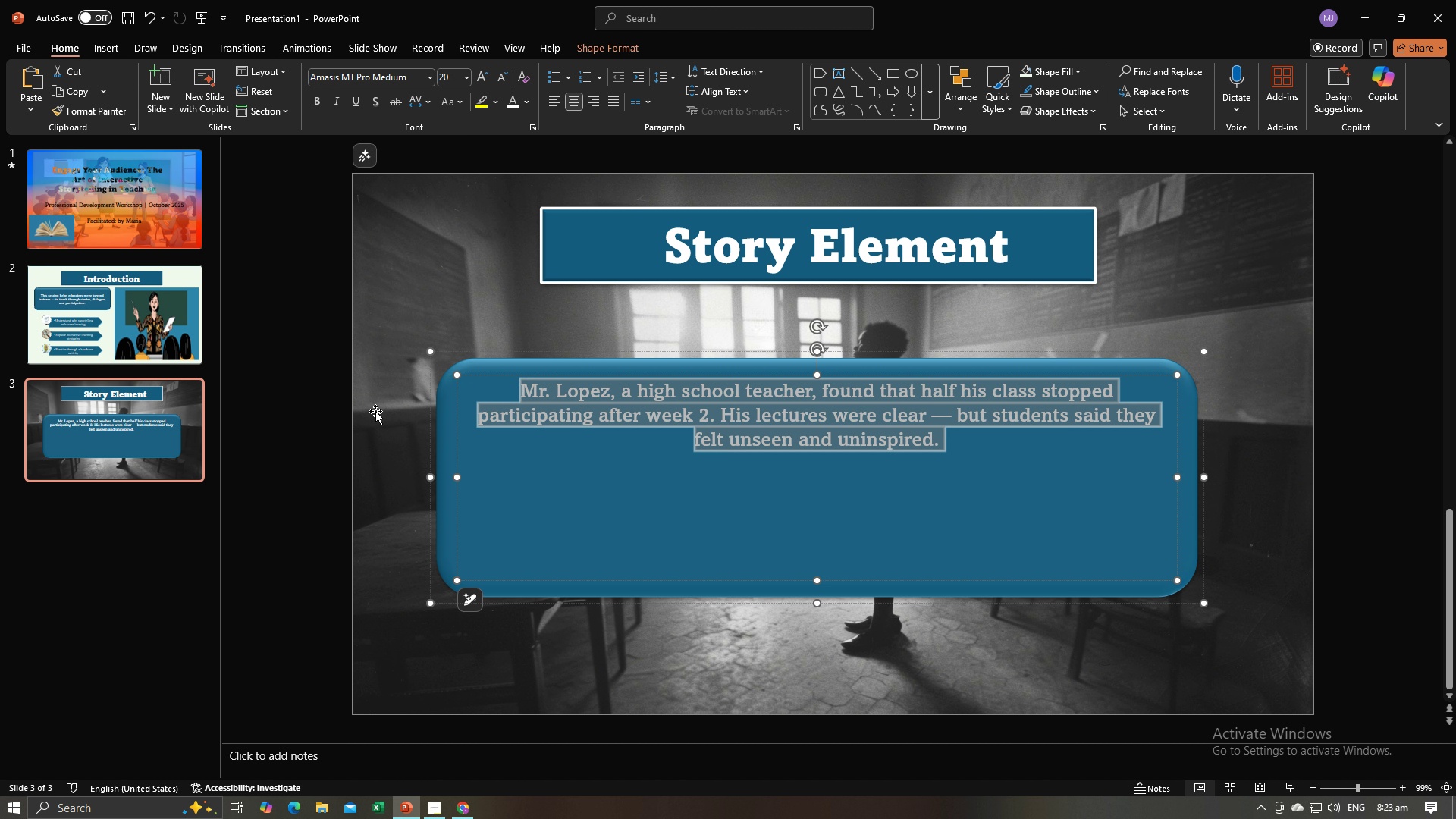 
wait(10.26)
 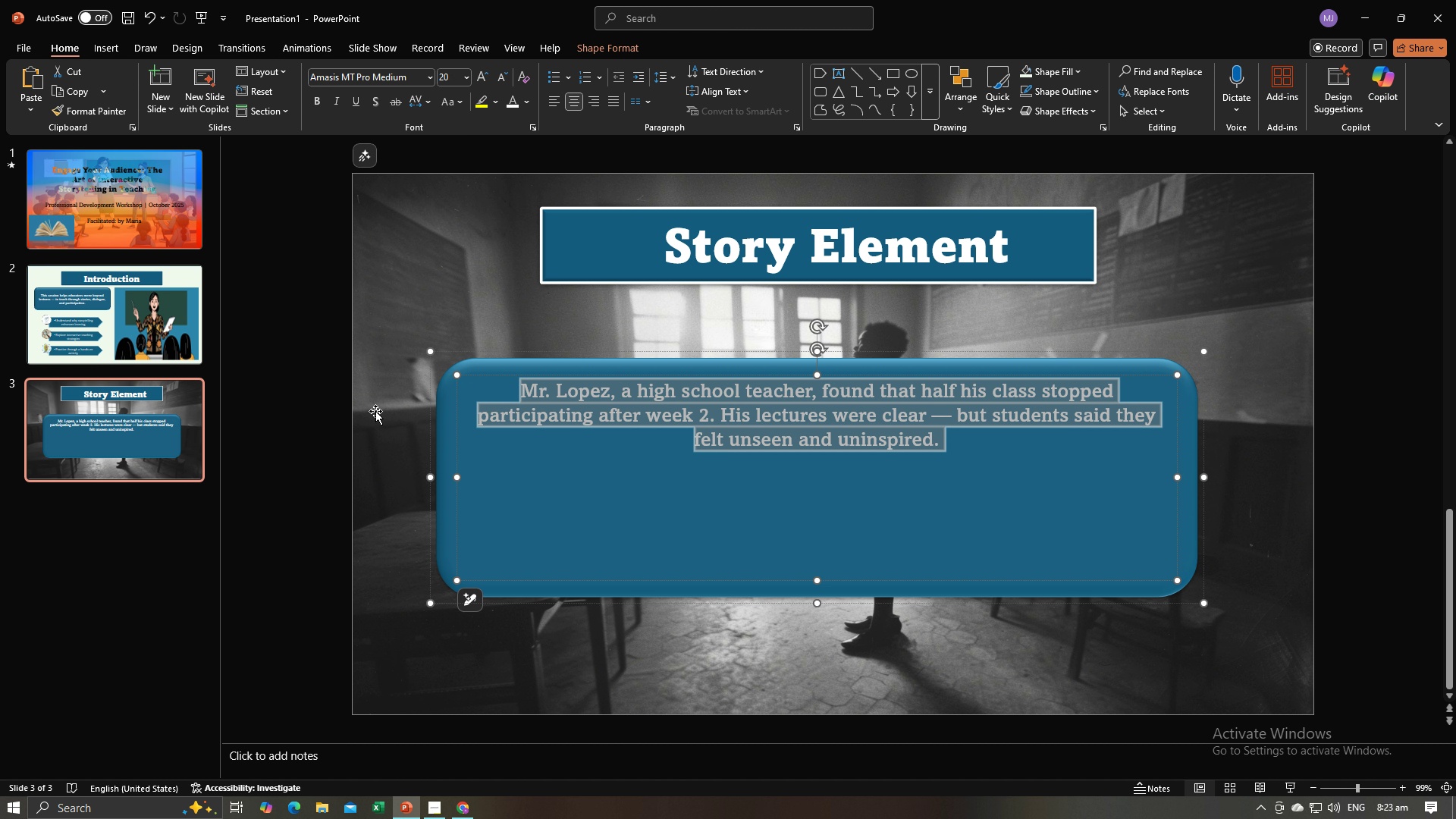 
double_click([144, 327])
 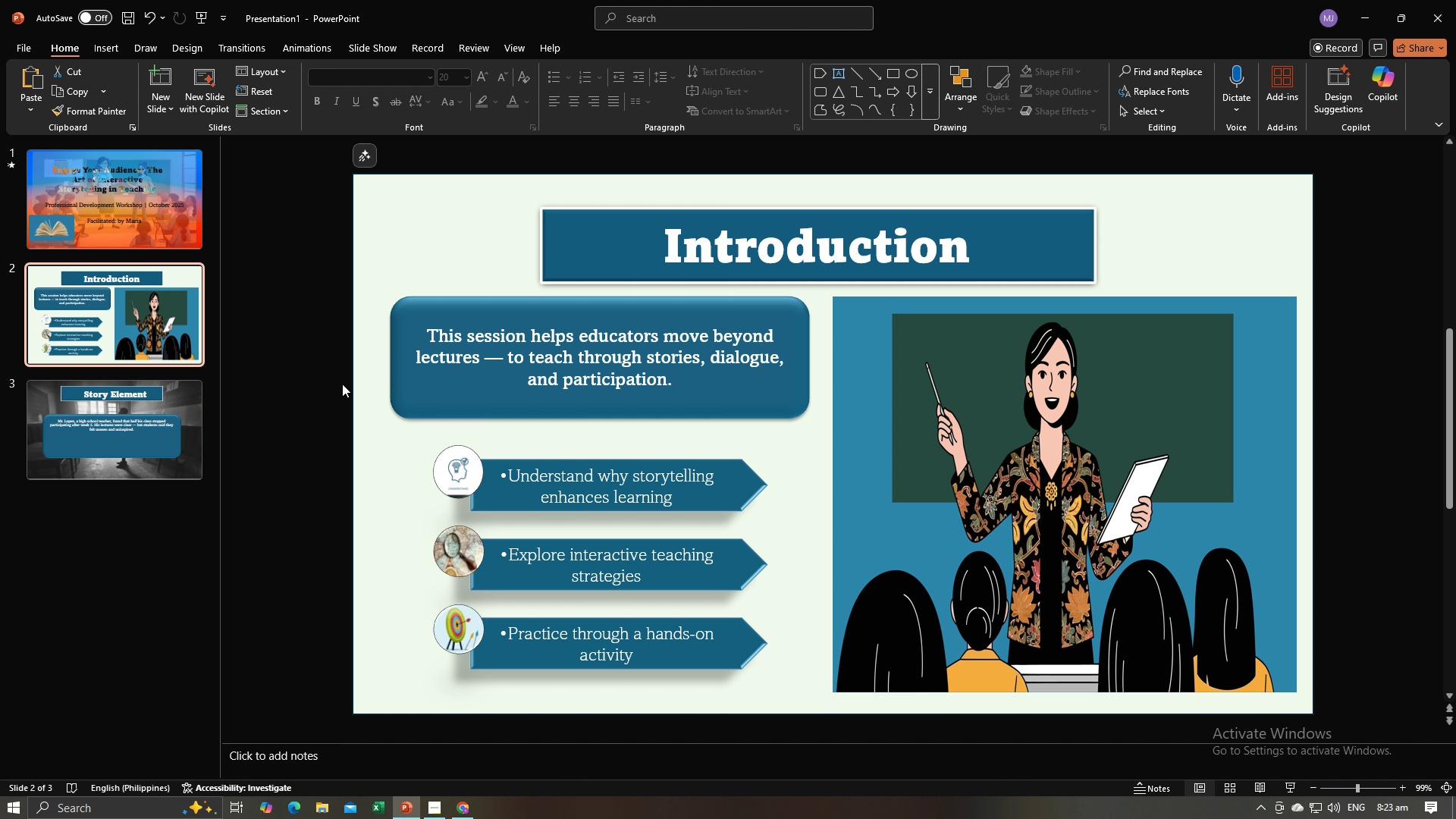 
left_click([151, 418])
 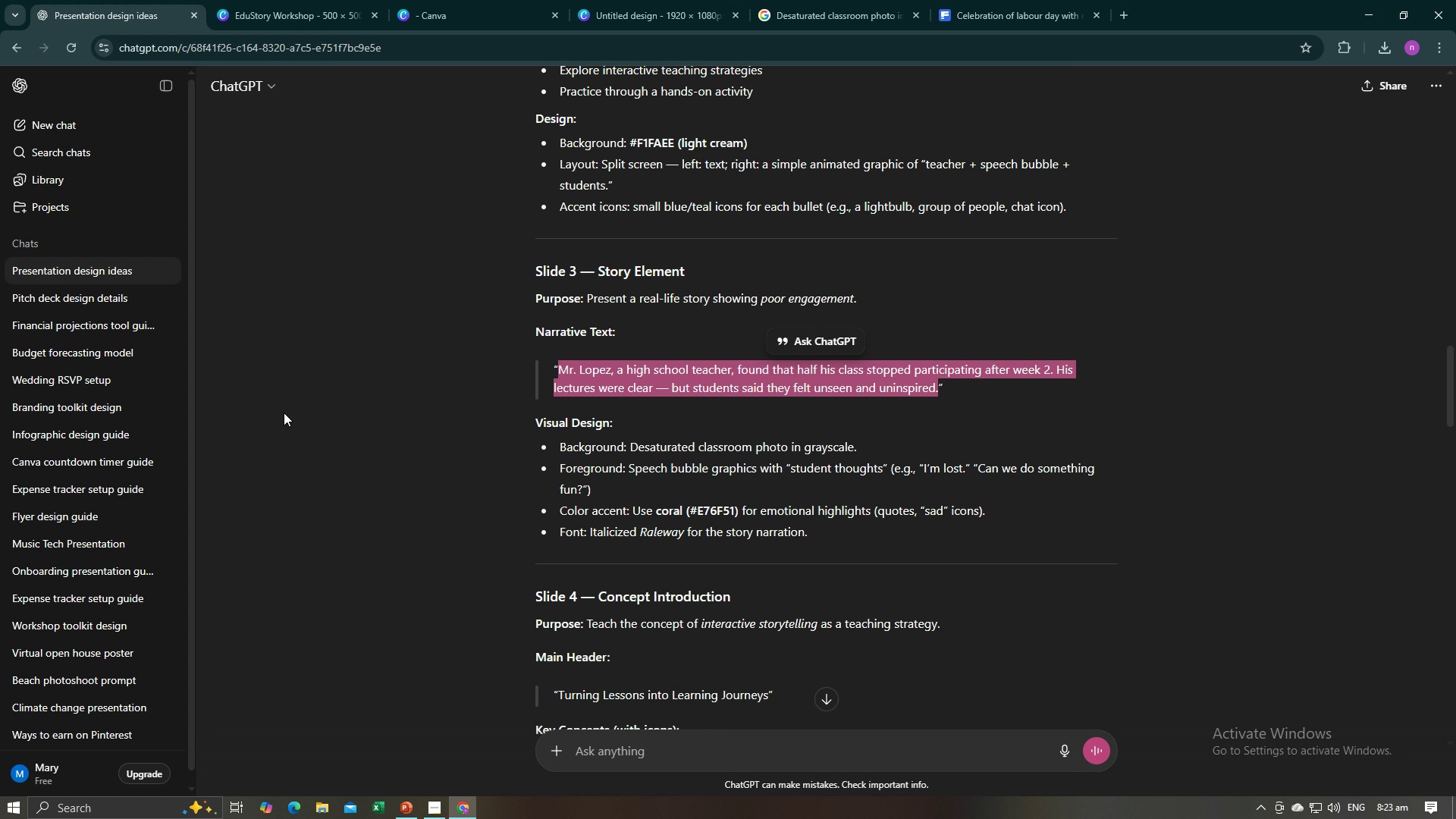 
key(Alt+AltLeft)
 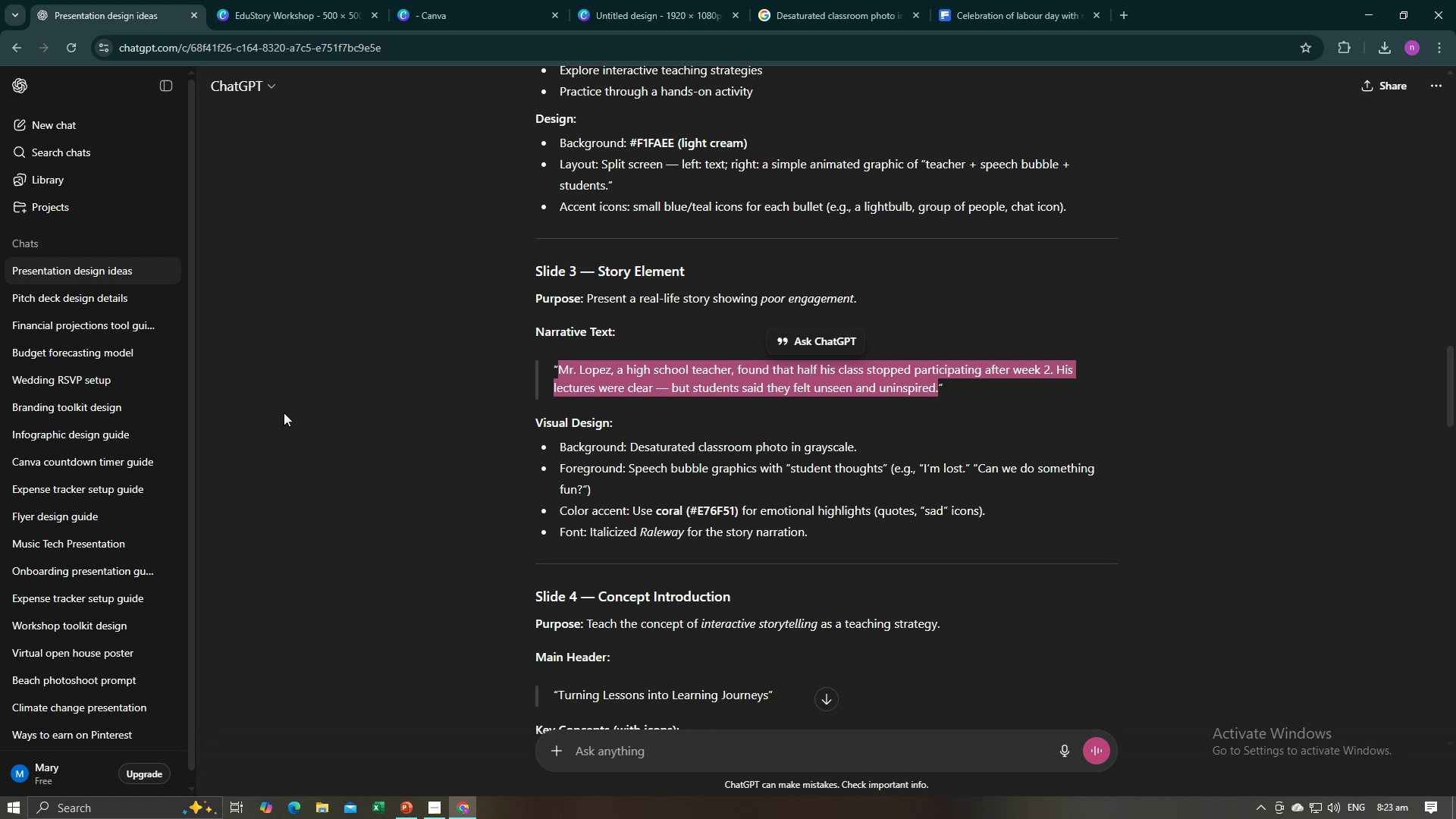 
key(Alt+Tab)
 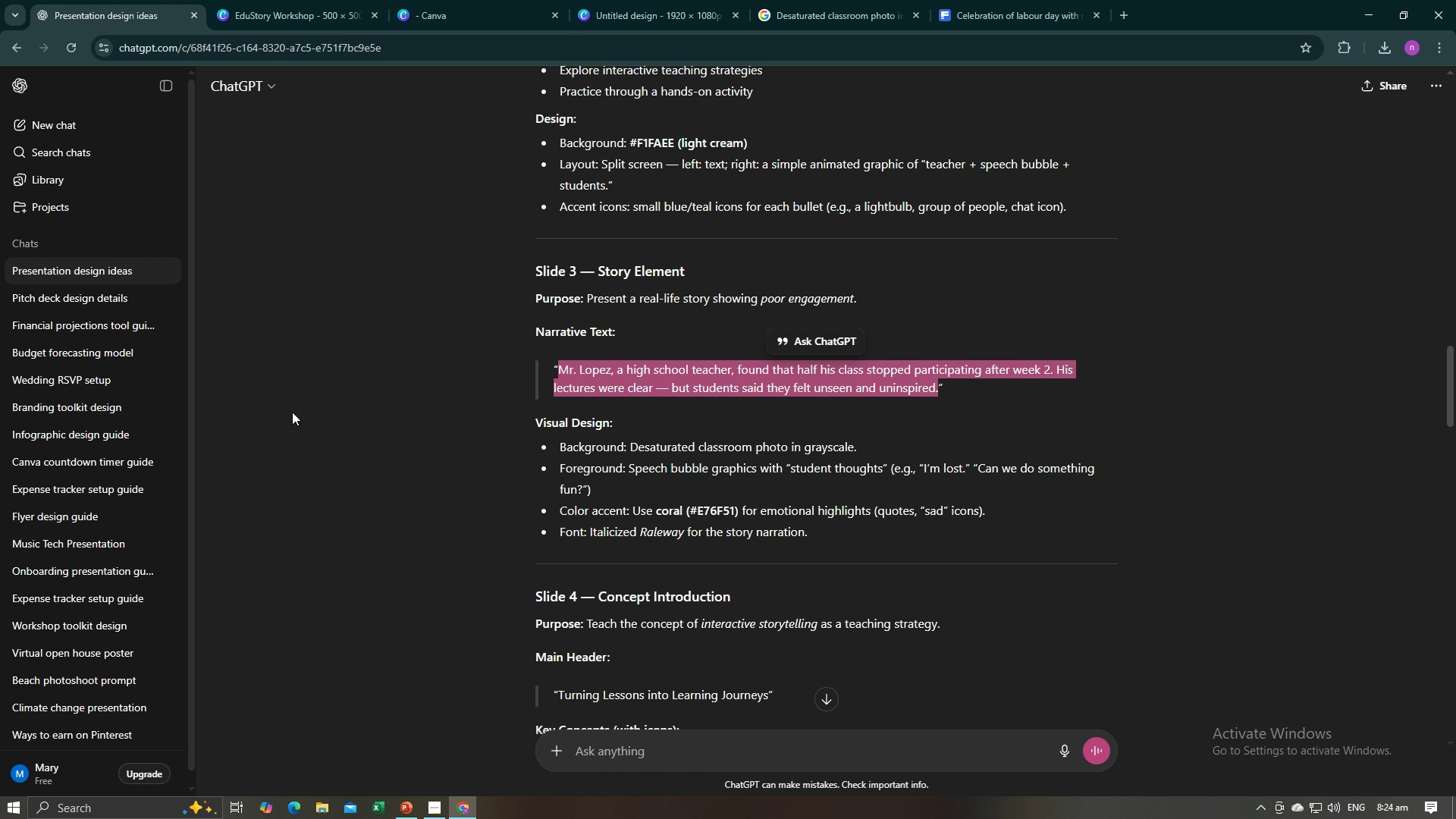 
wait(63.34)
 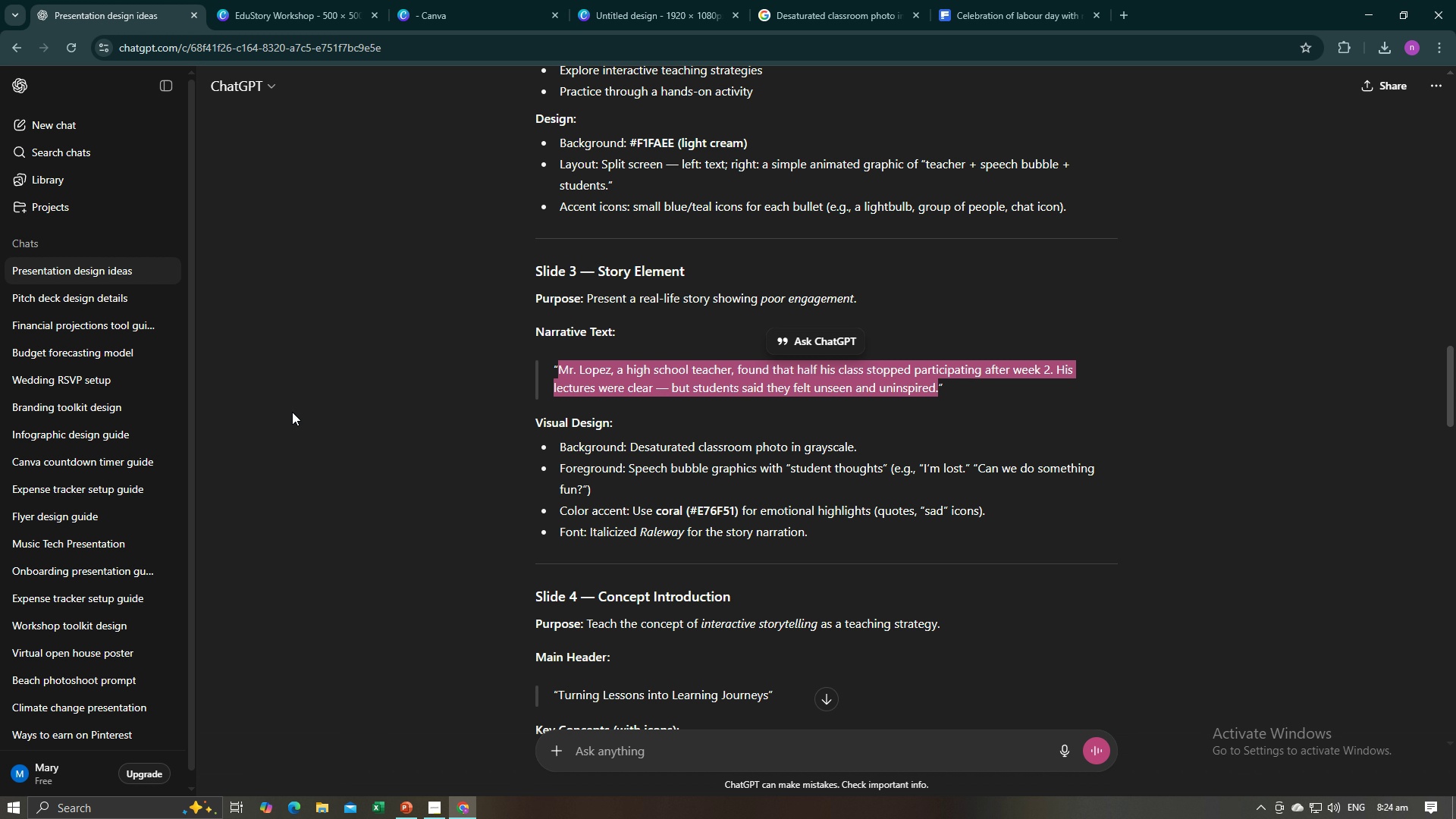 
left_click([497, 469])
 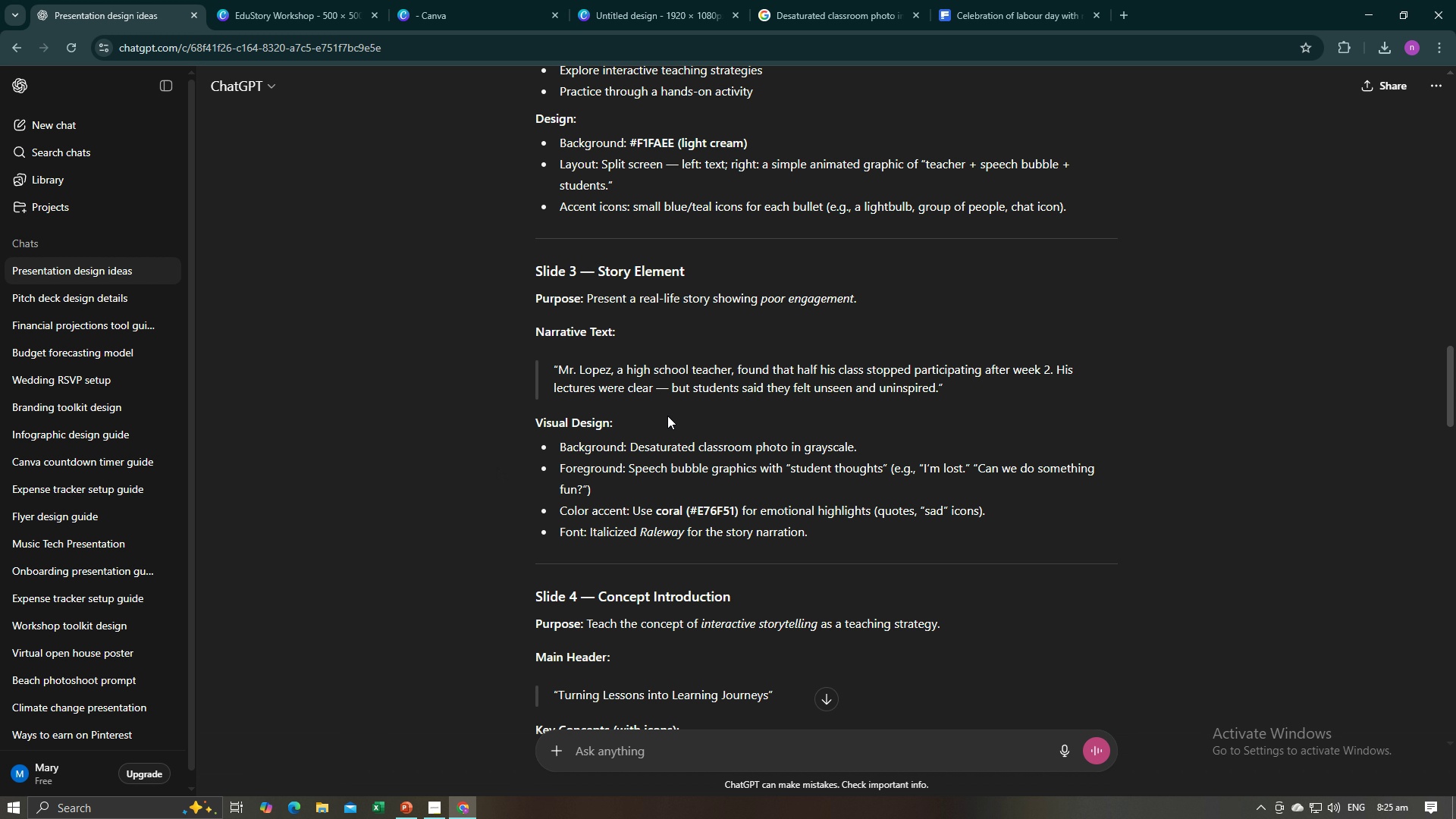 
wait(12.14)
 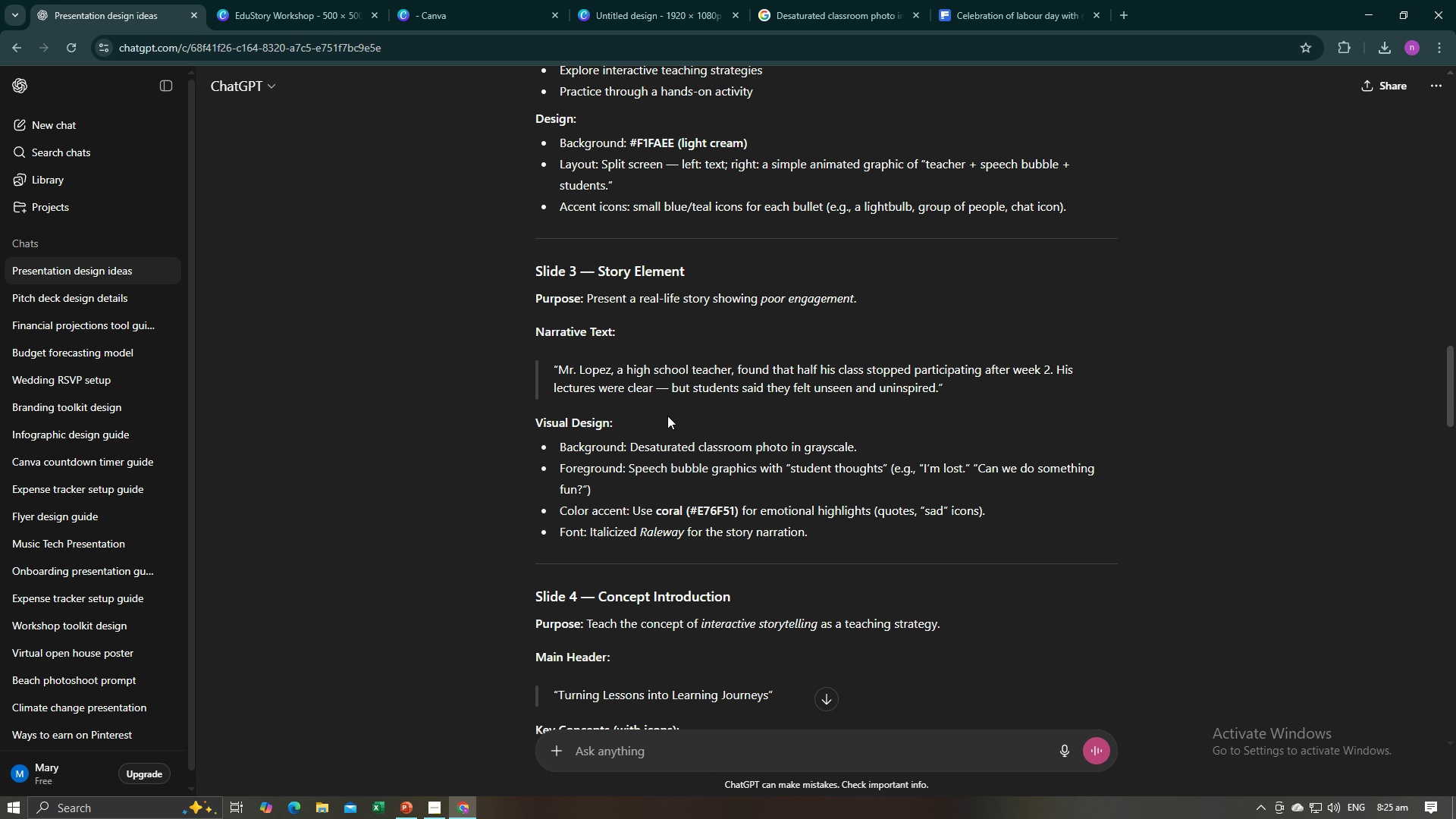 
key(Alt+AltLeft)
 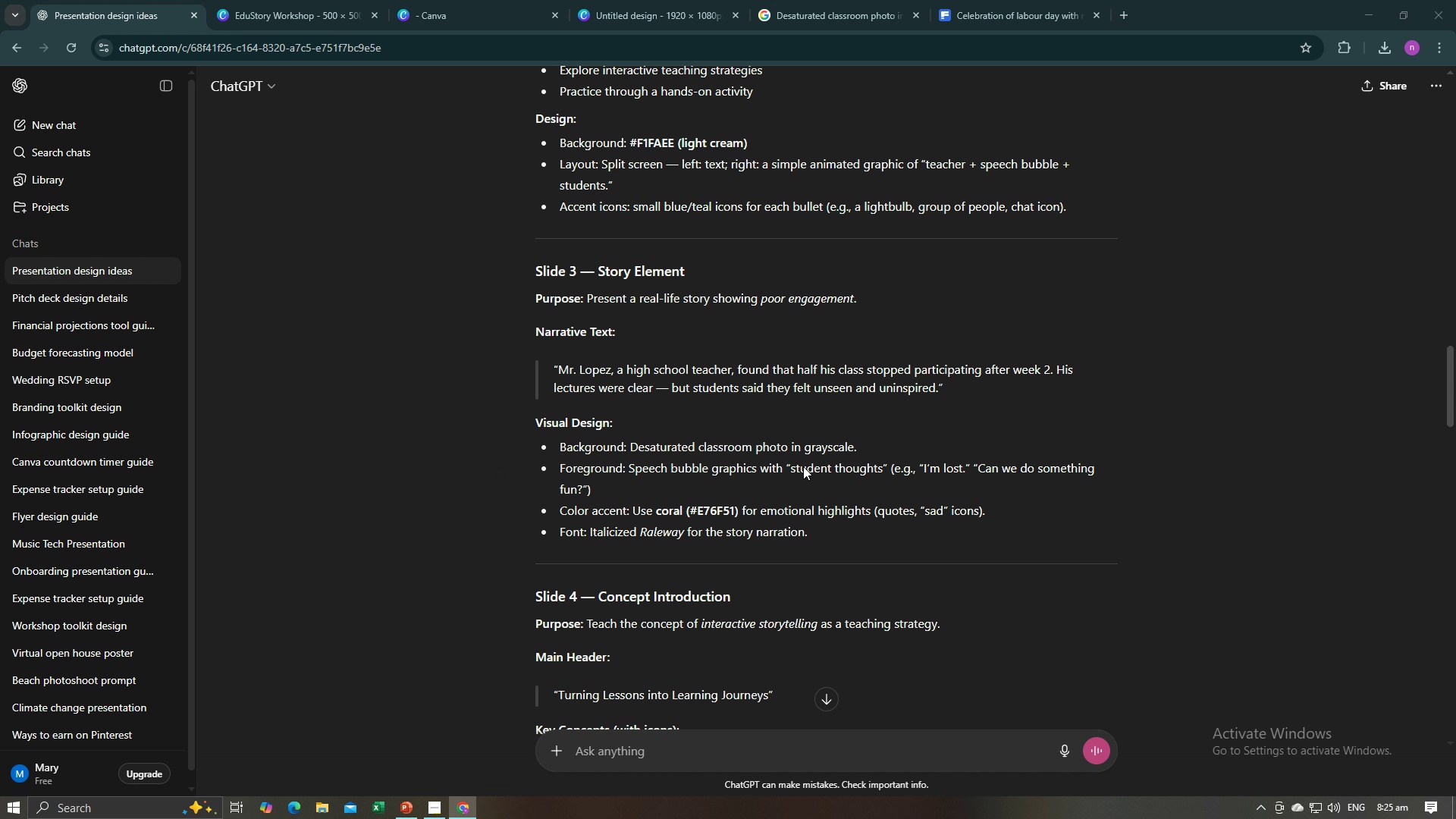 
key(Alt+Tab)
 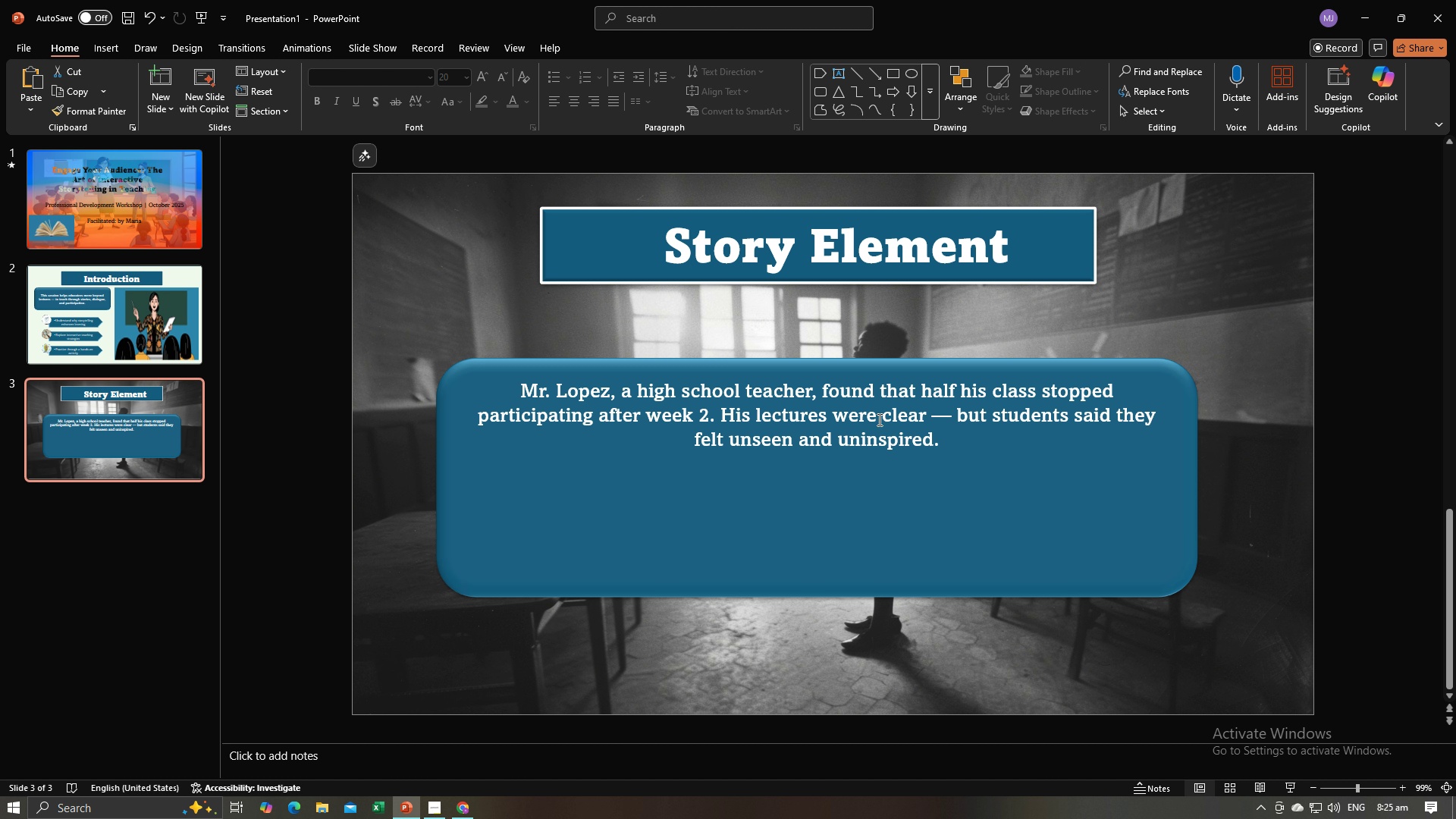 
left_click([878, 419])
 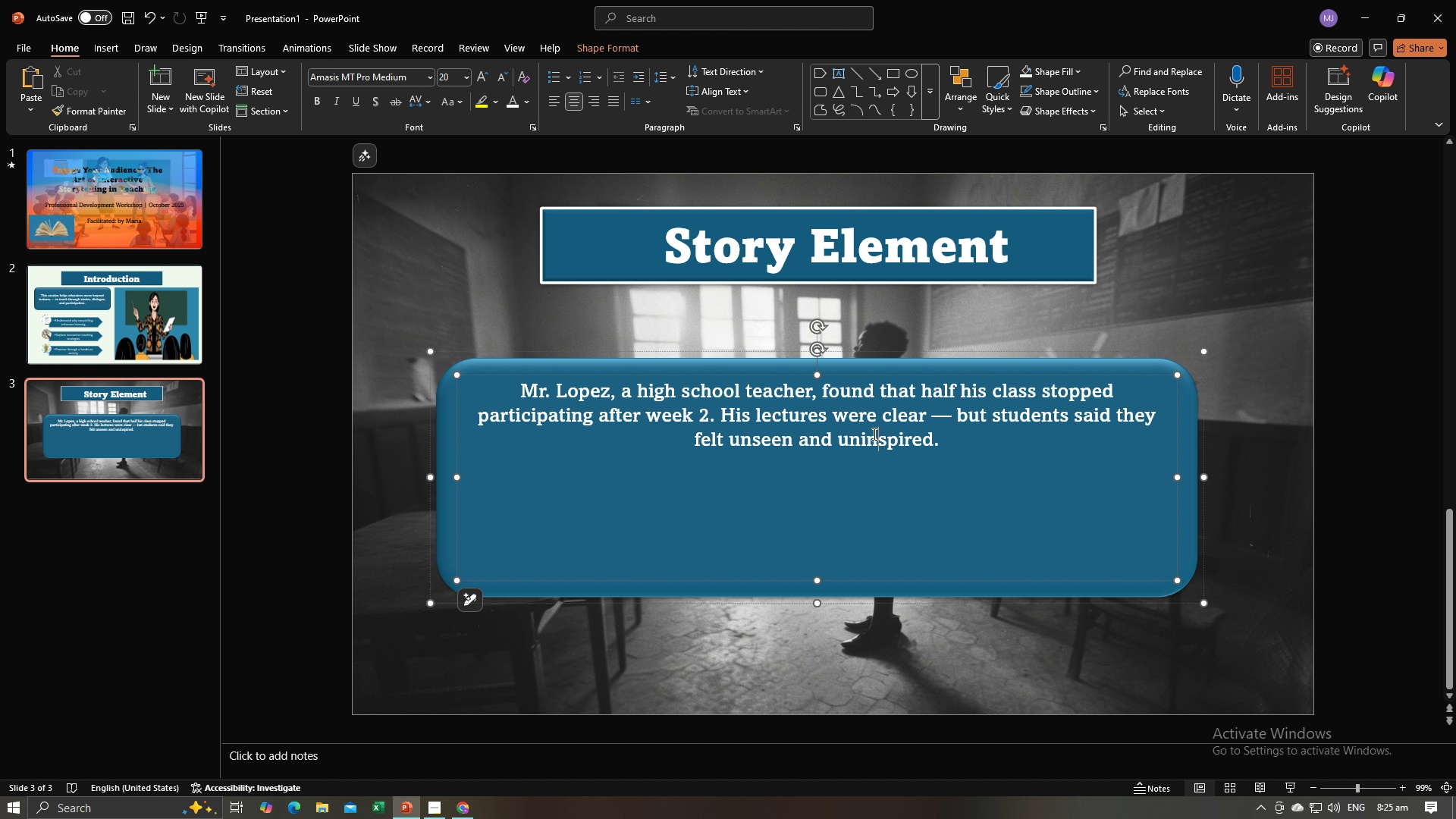 
left_click([873, 434])
 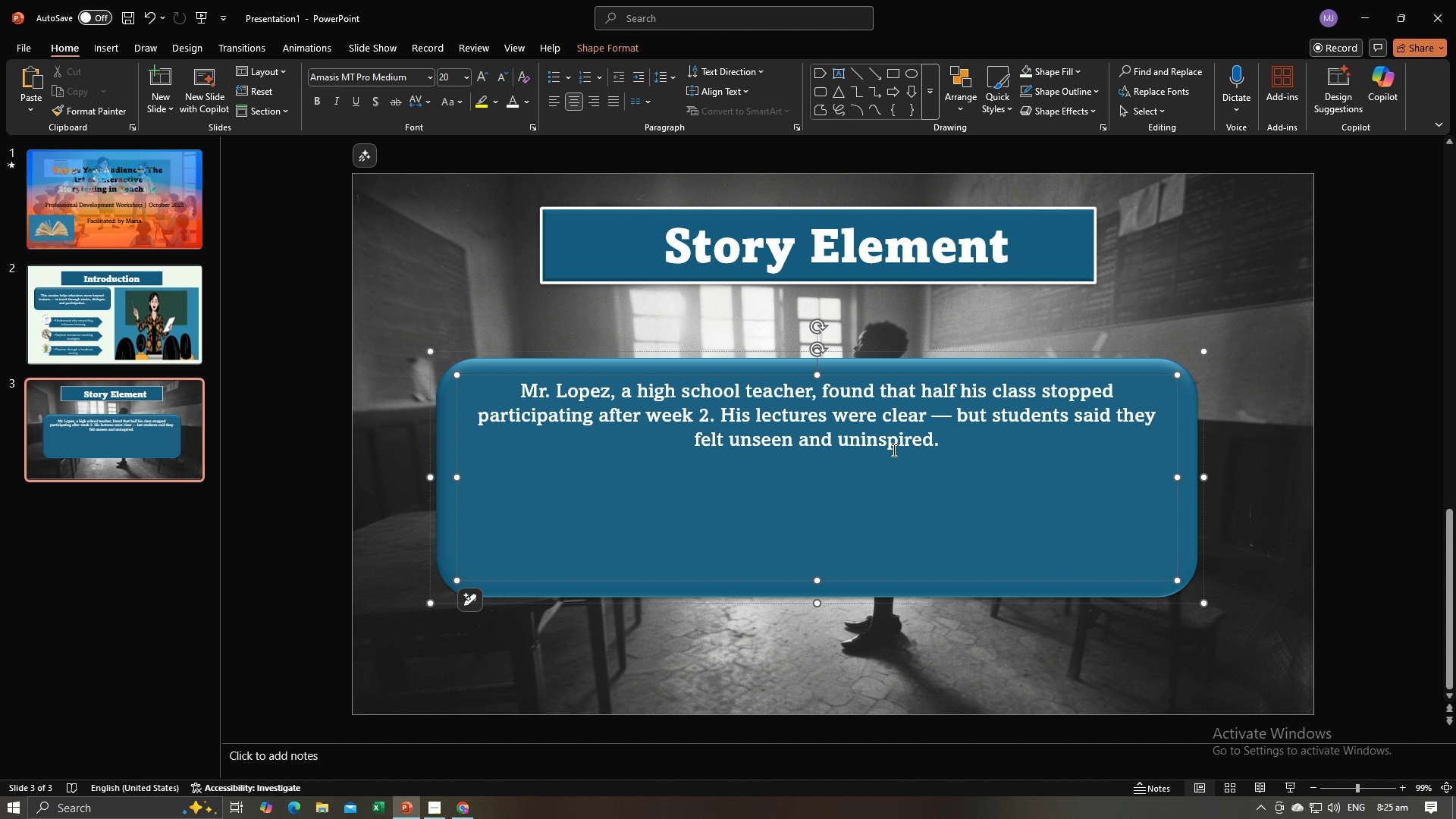 
key(Alt+AltLeft)
 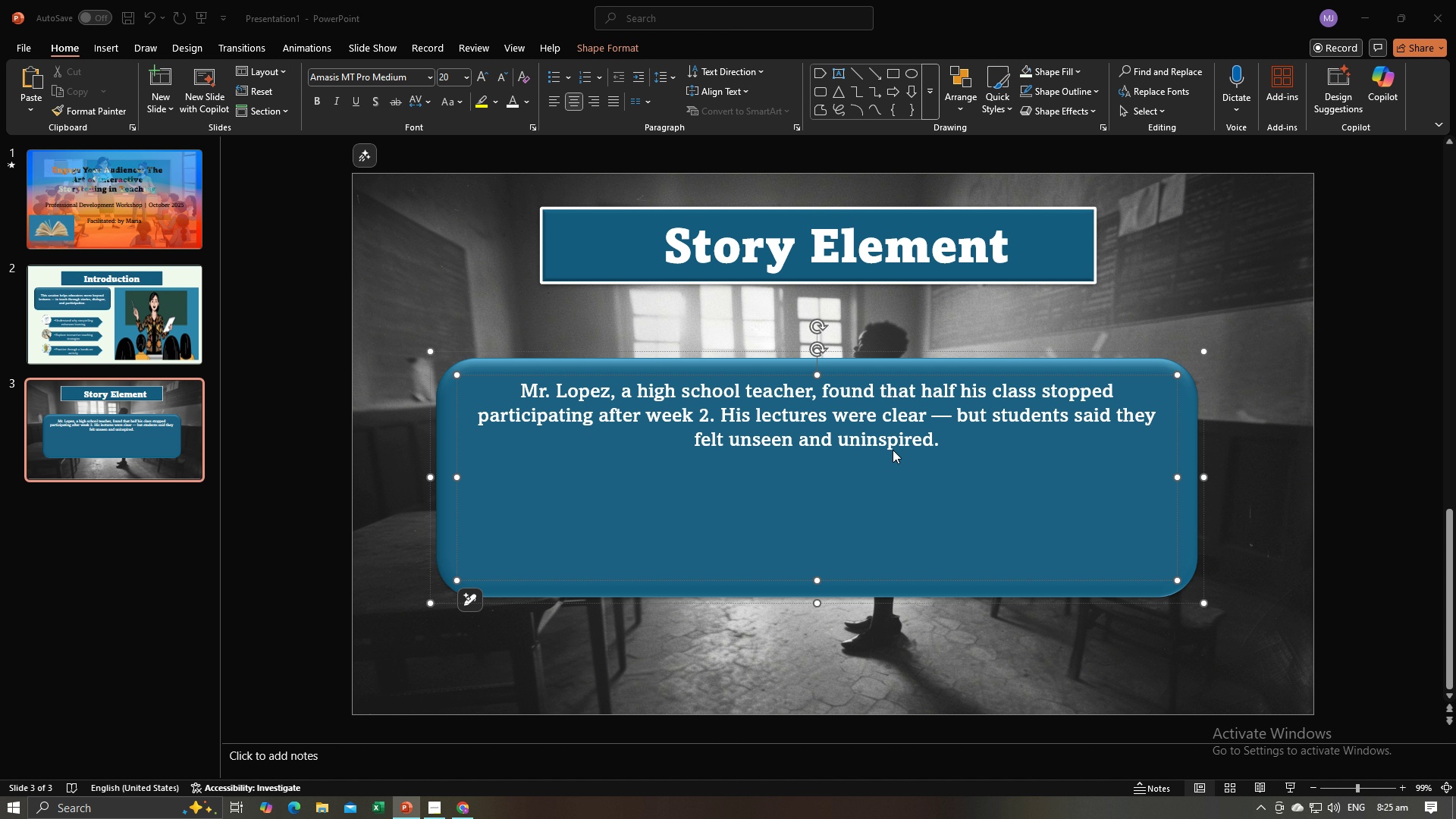 
key(Alt+Tab)
 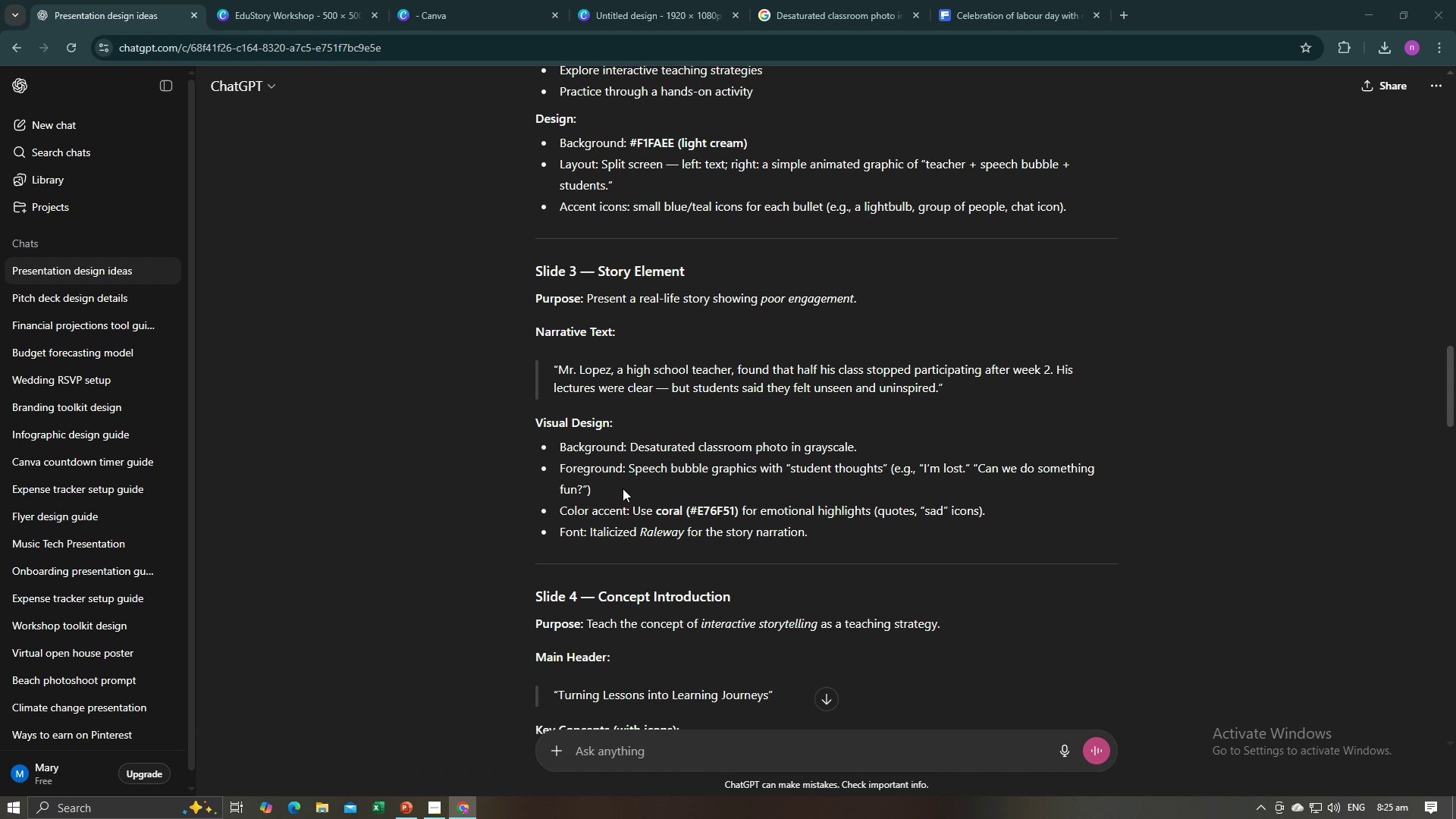 
wait(18.26)
 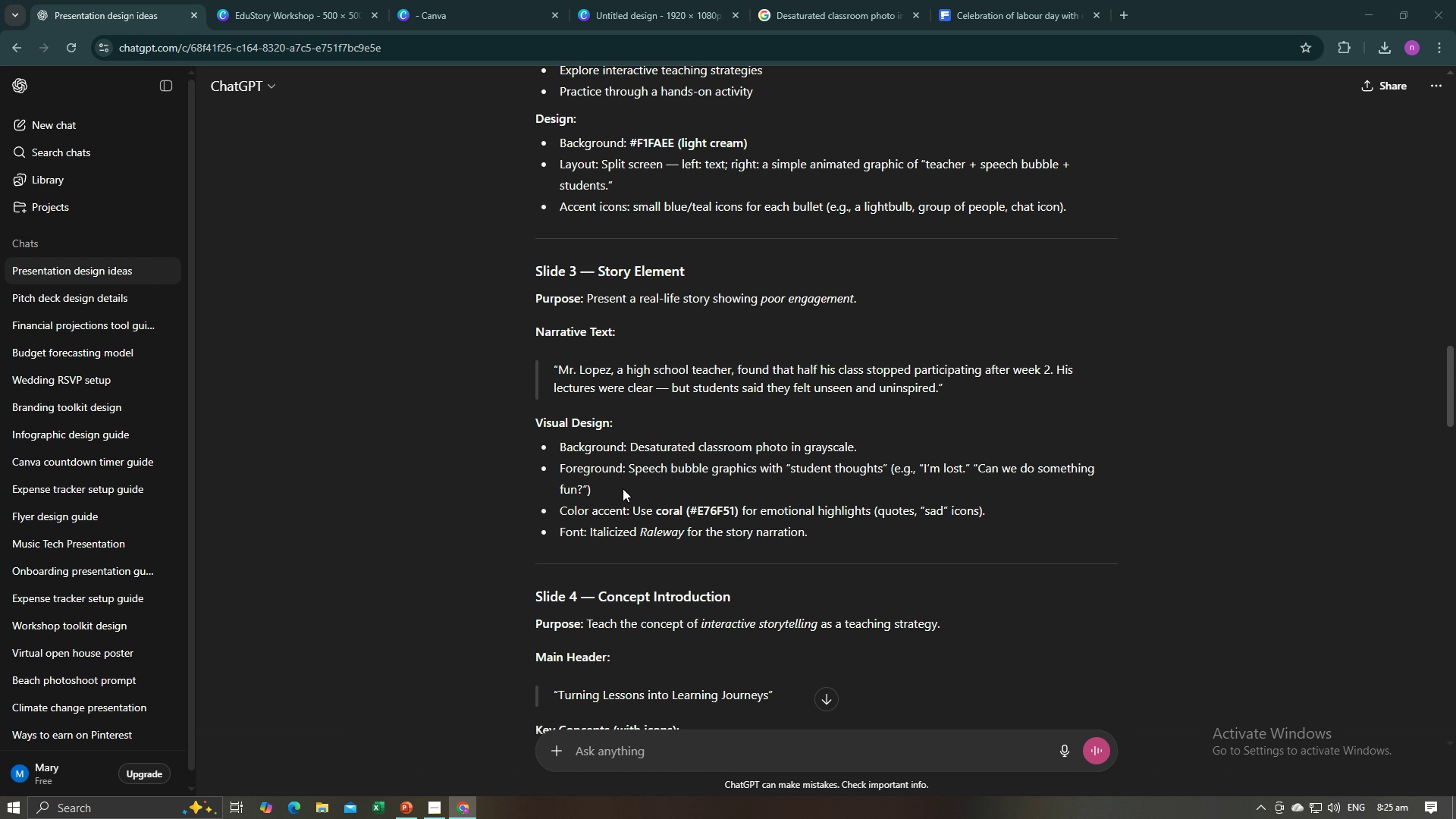 
key(Alt+AltLeft)
 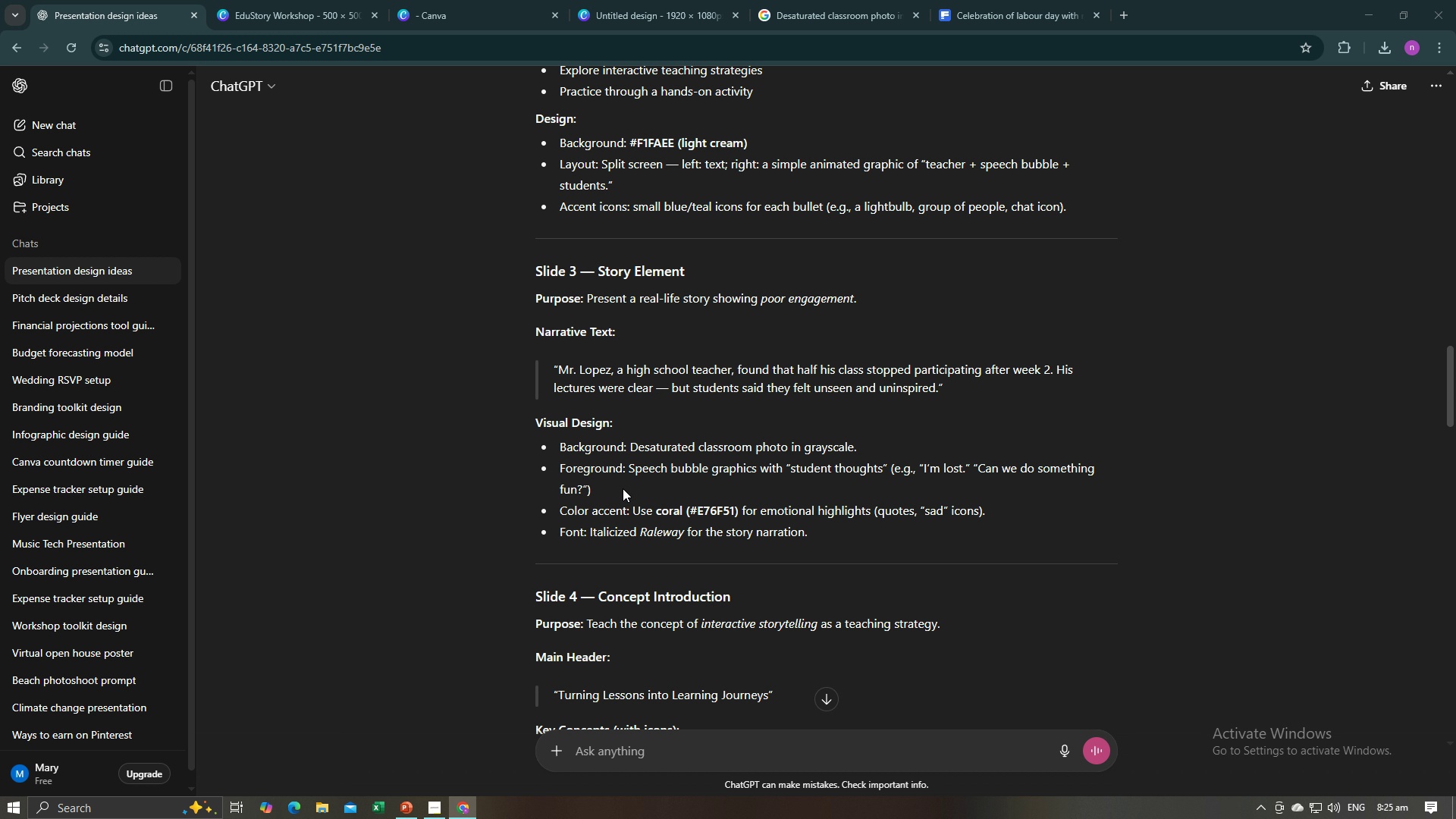 
key(Alt+Tab)
 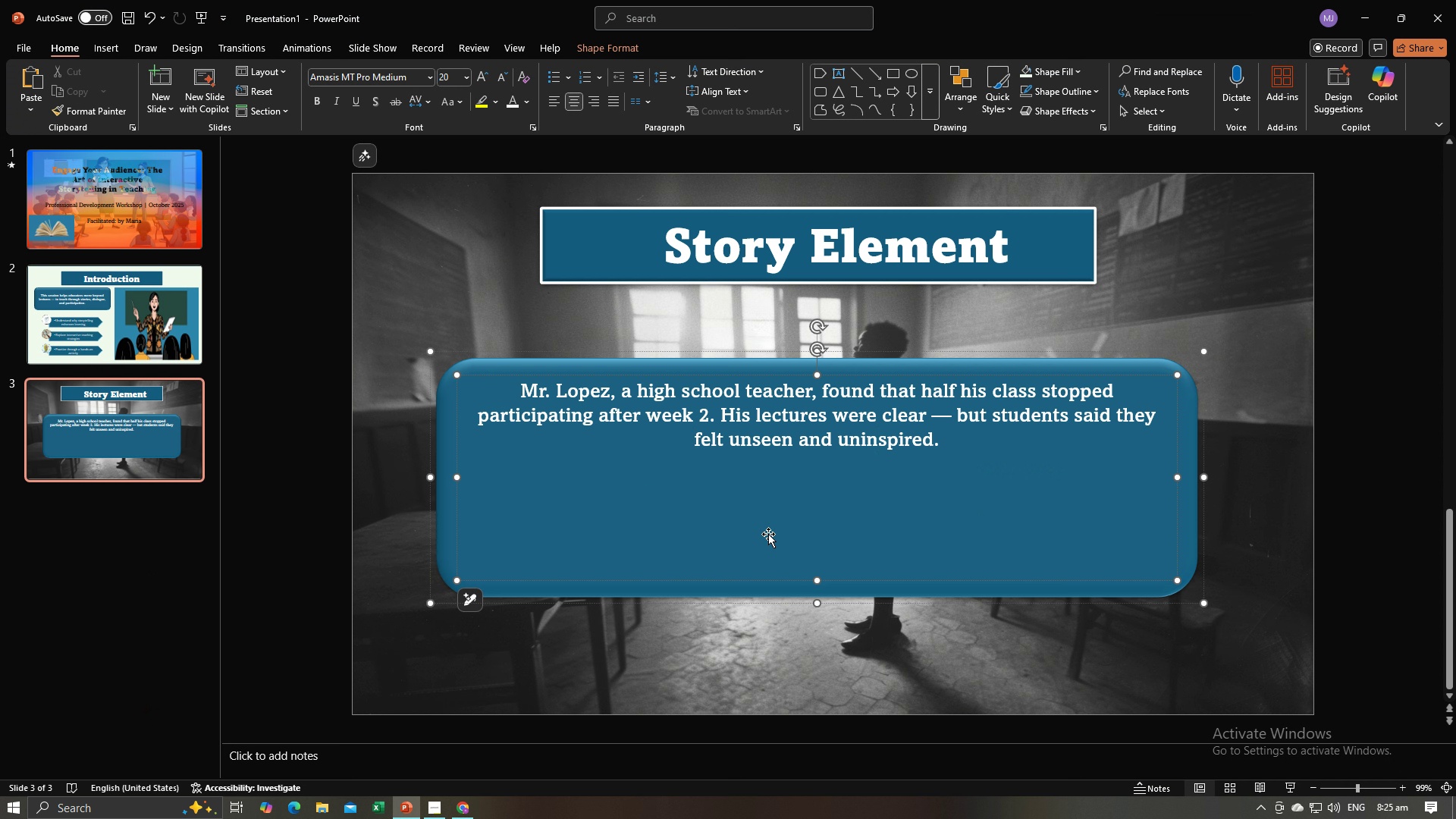 
double_click([768, 534])
 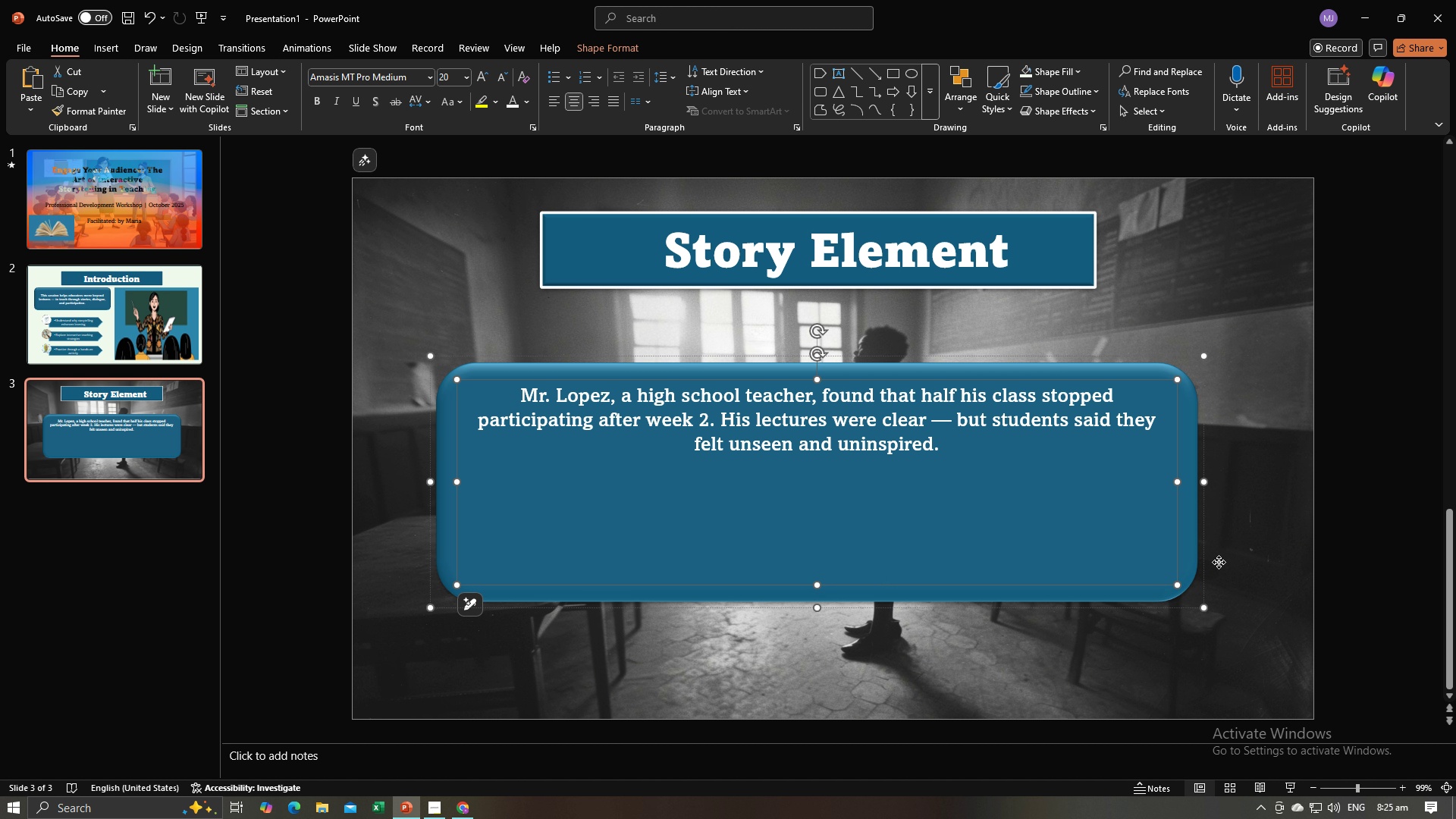 
double_click([996, 562])
 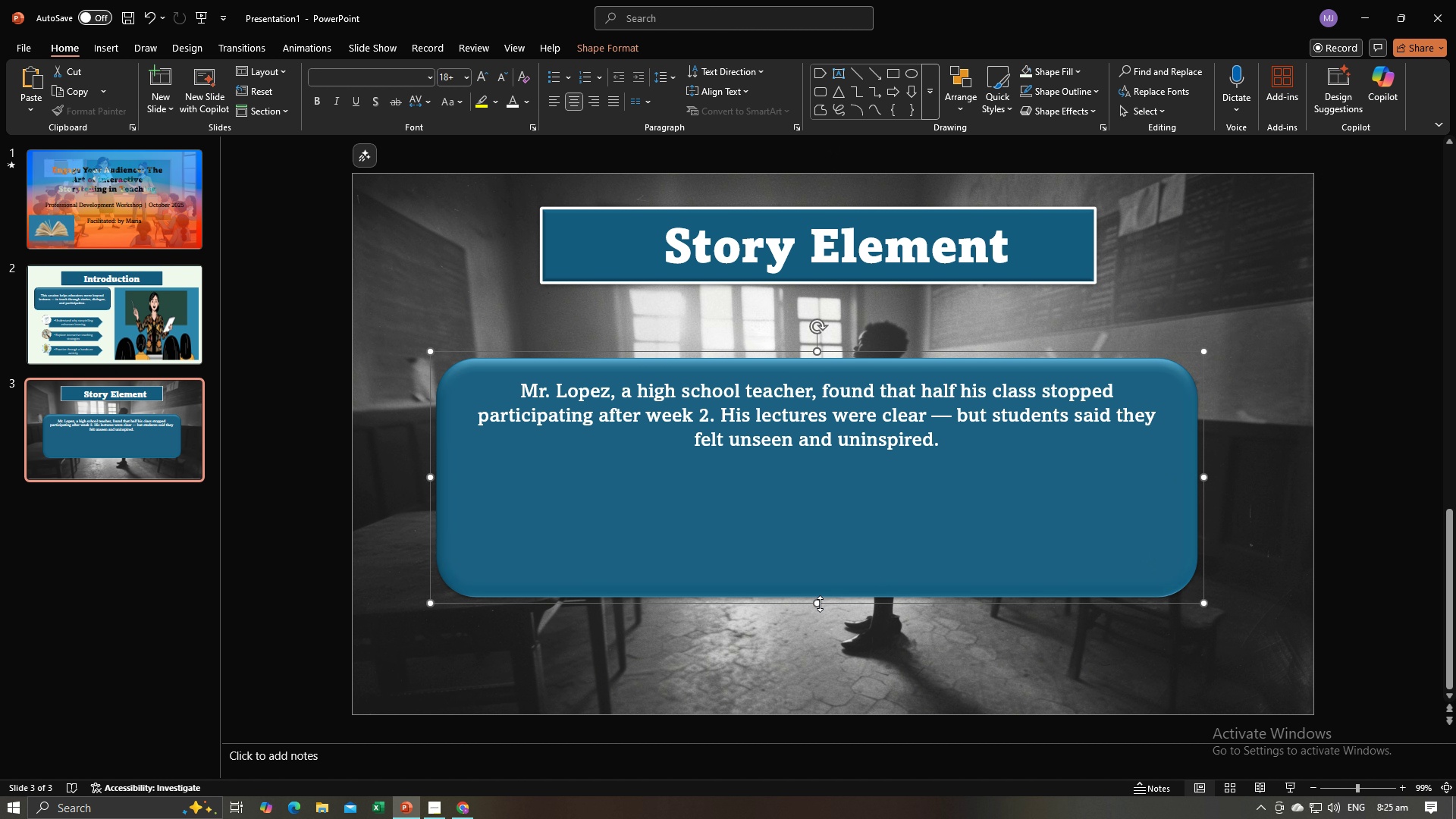 
left_click_drag(start_coordinate=[820, 604], to_coordinate=[835, 479])
 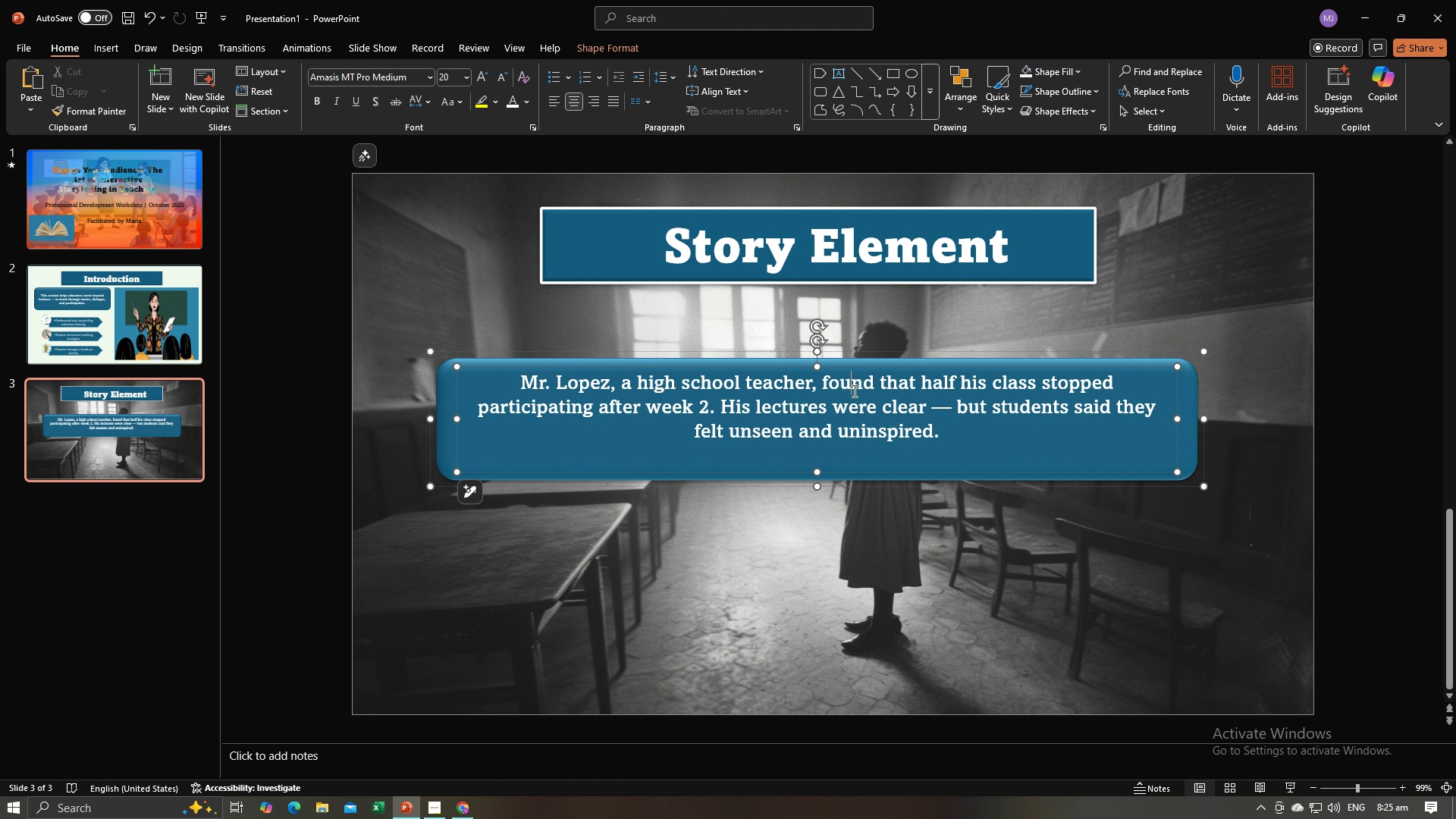 
left_click([853, 391])
 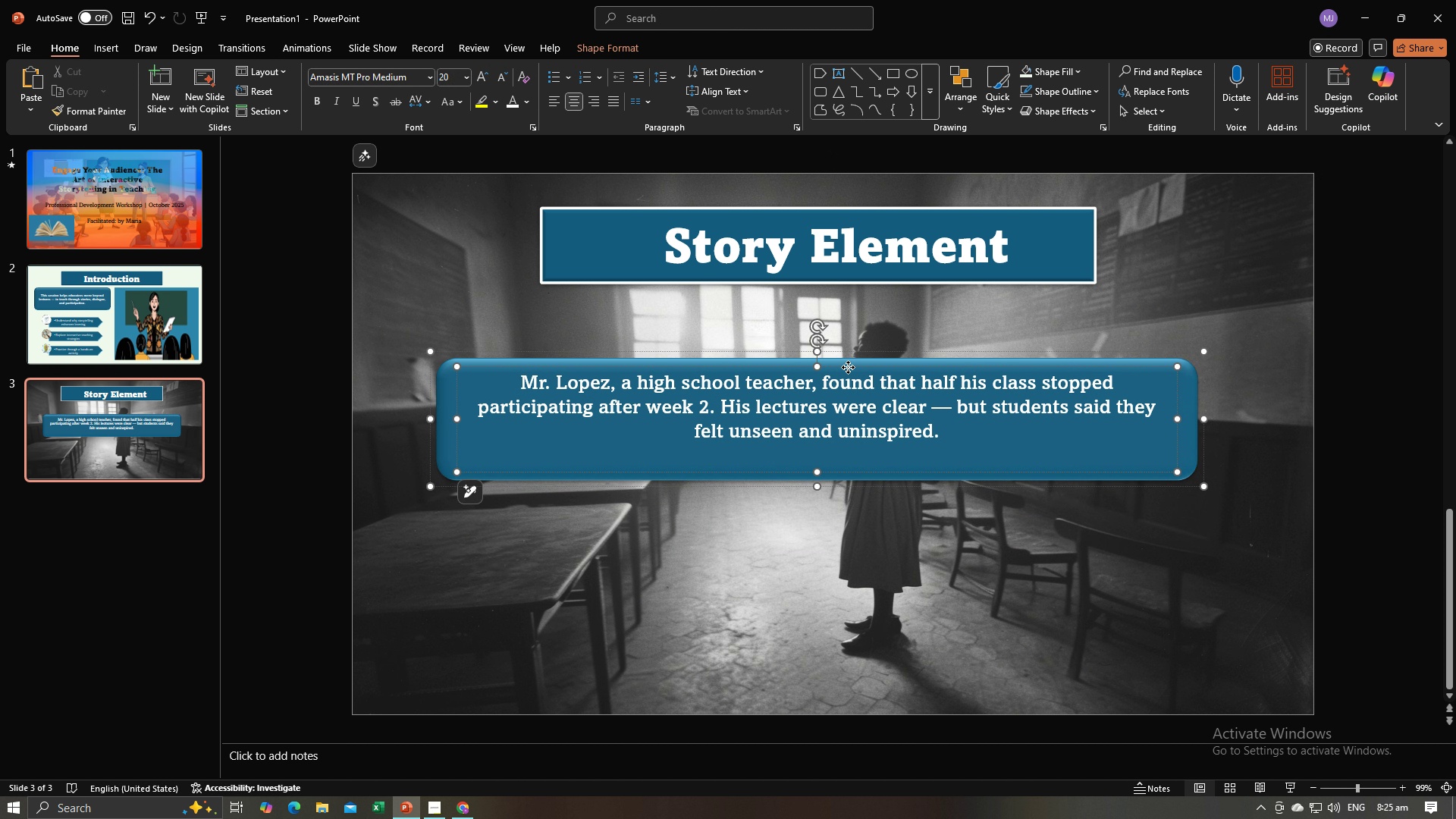 
left_click_drag(start_coordinate=[848, 367], to_coordinate=[846, 379])
 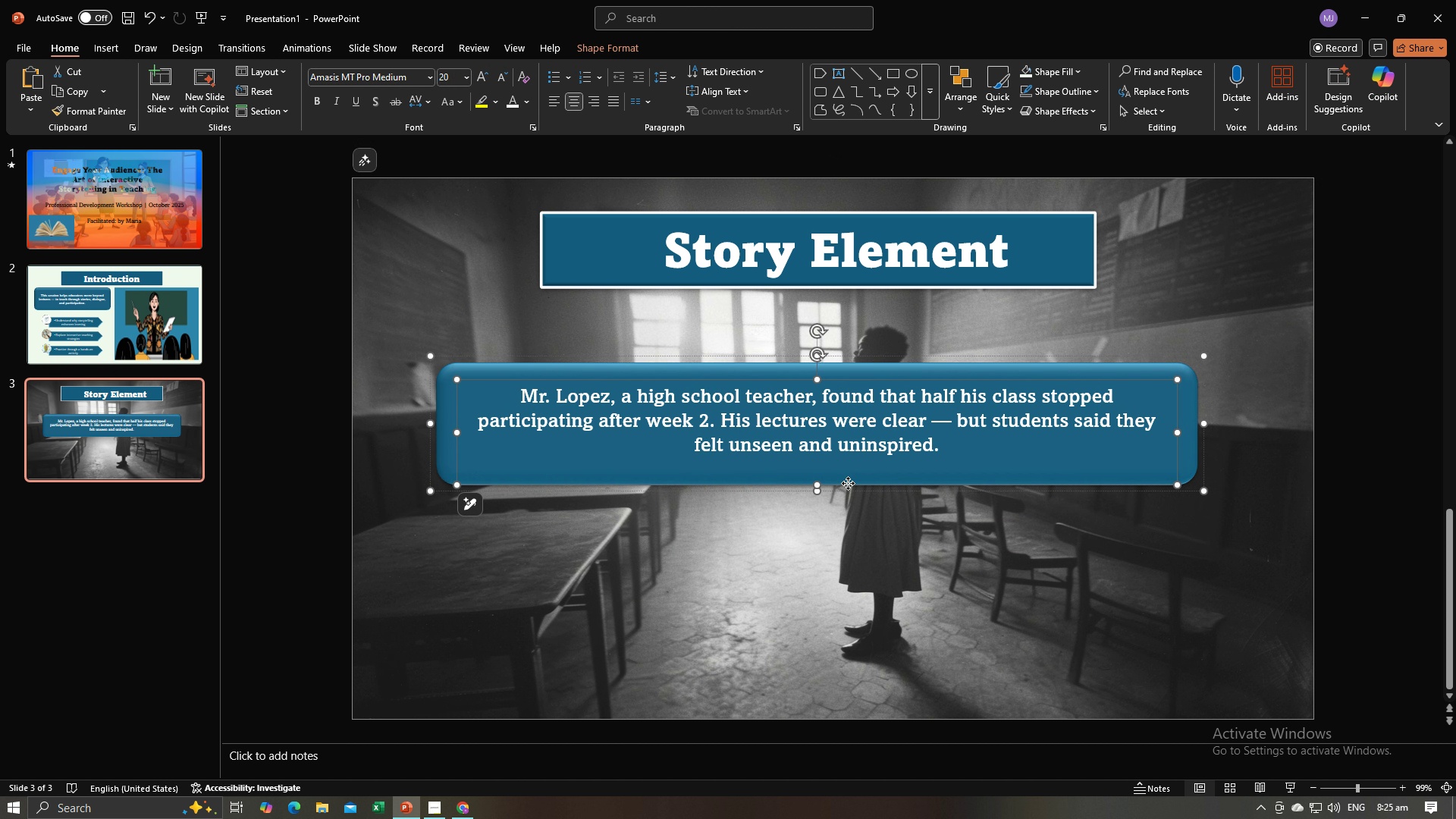 
left_click([848, 483])
 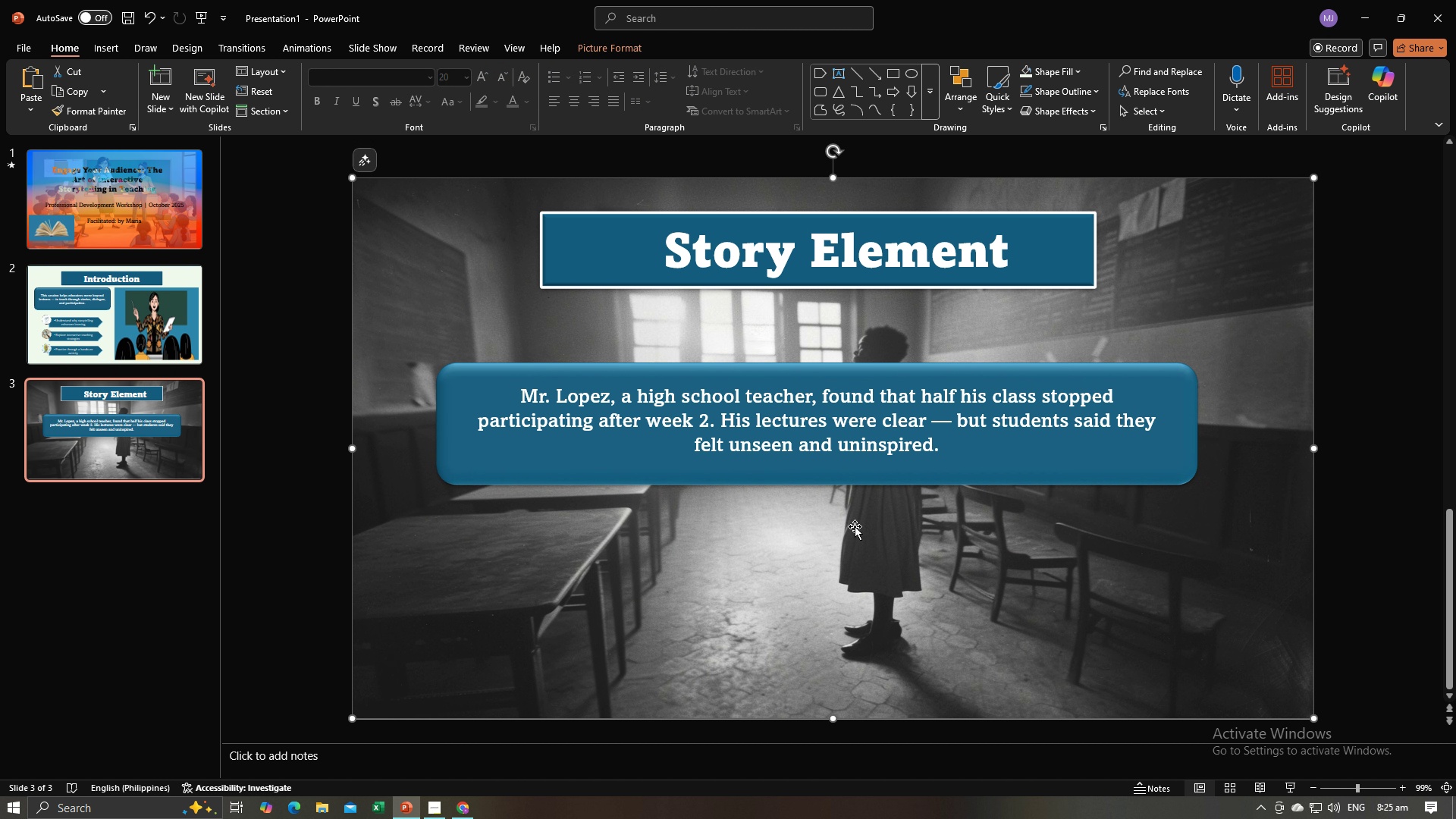 
double_click([855, 526])
 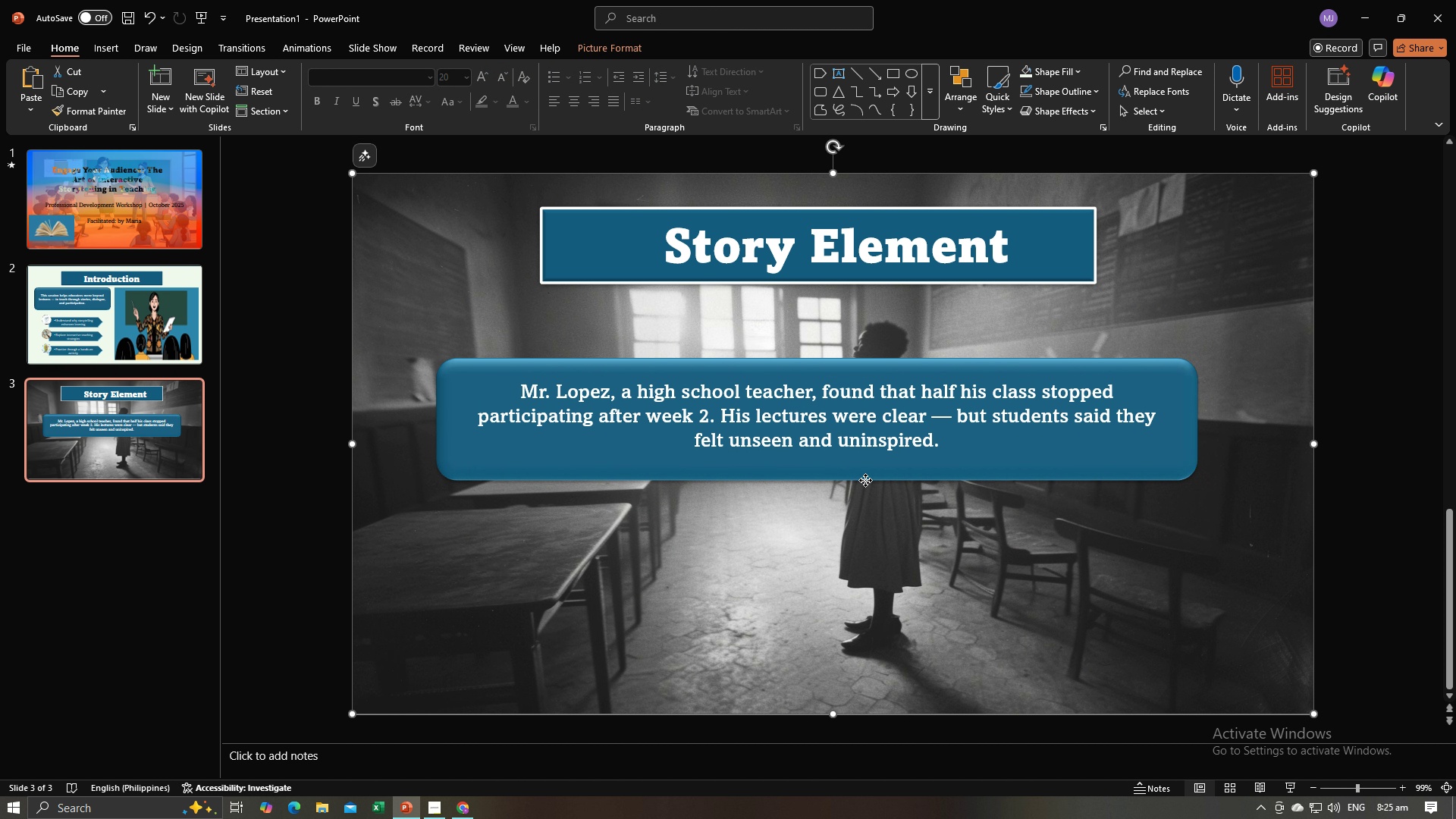 
left_click([865, 480])
 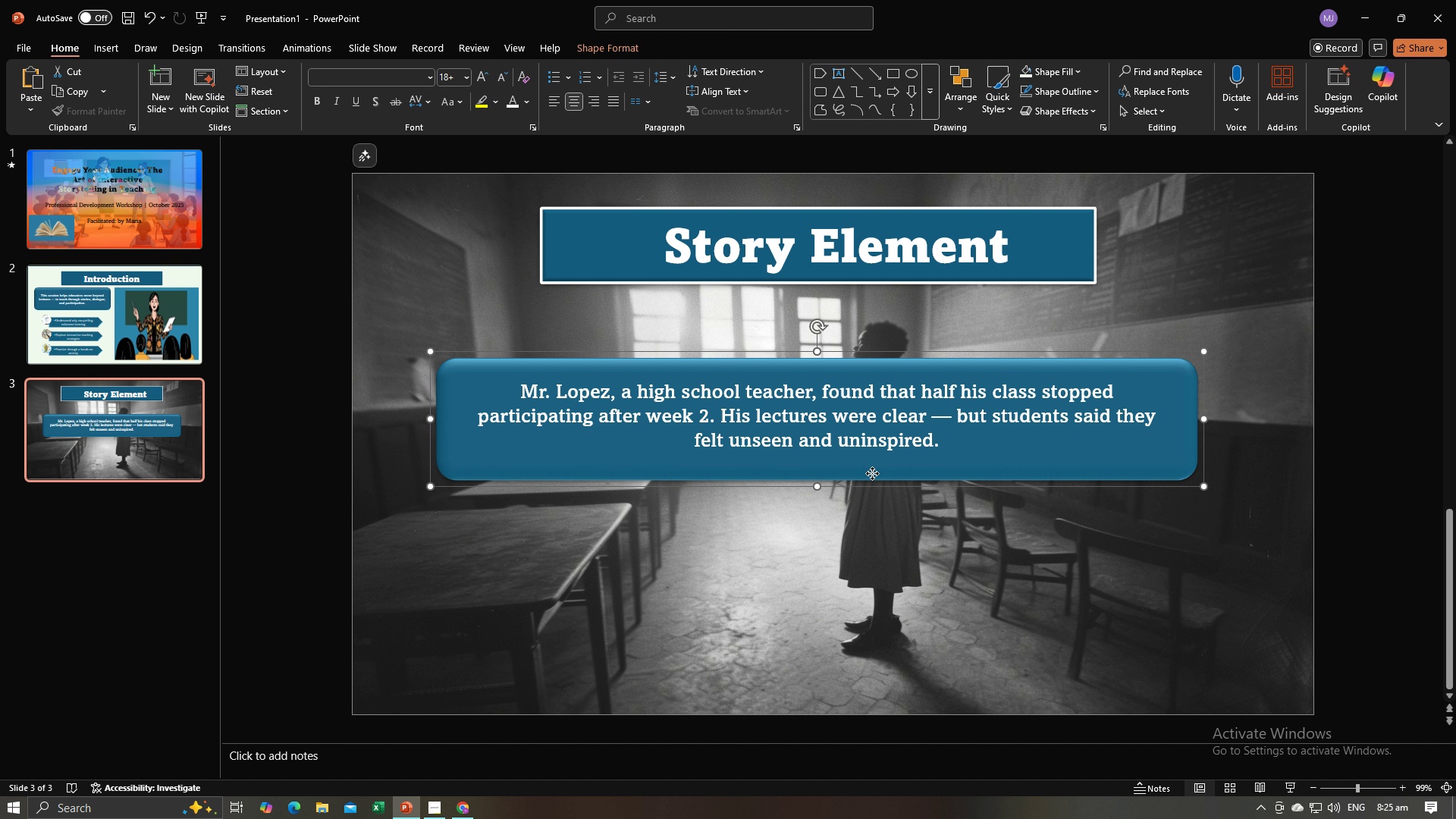 
left_click_drag(start_coordinate=[872, 475], to_coordinate=[872, 455])
 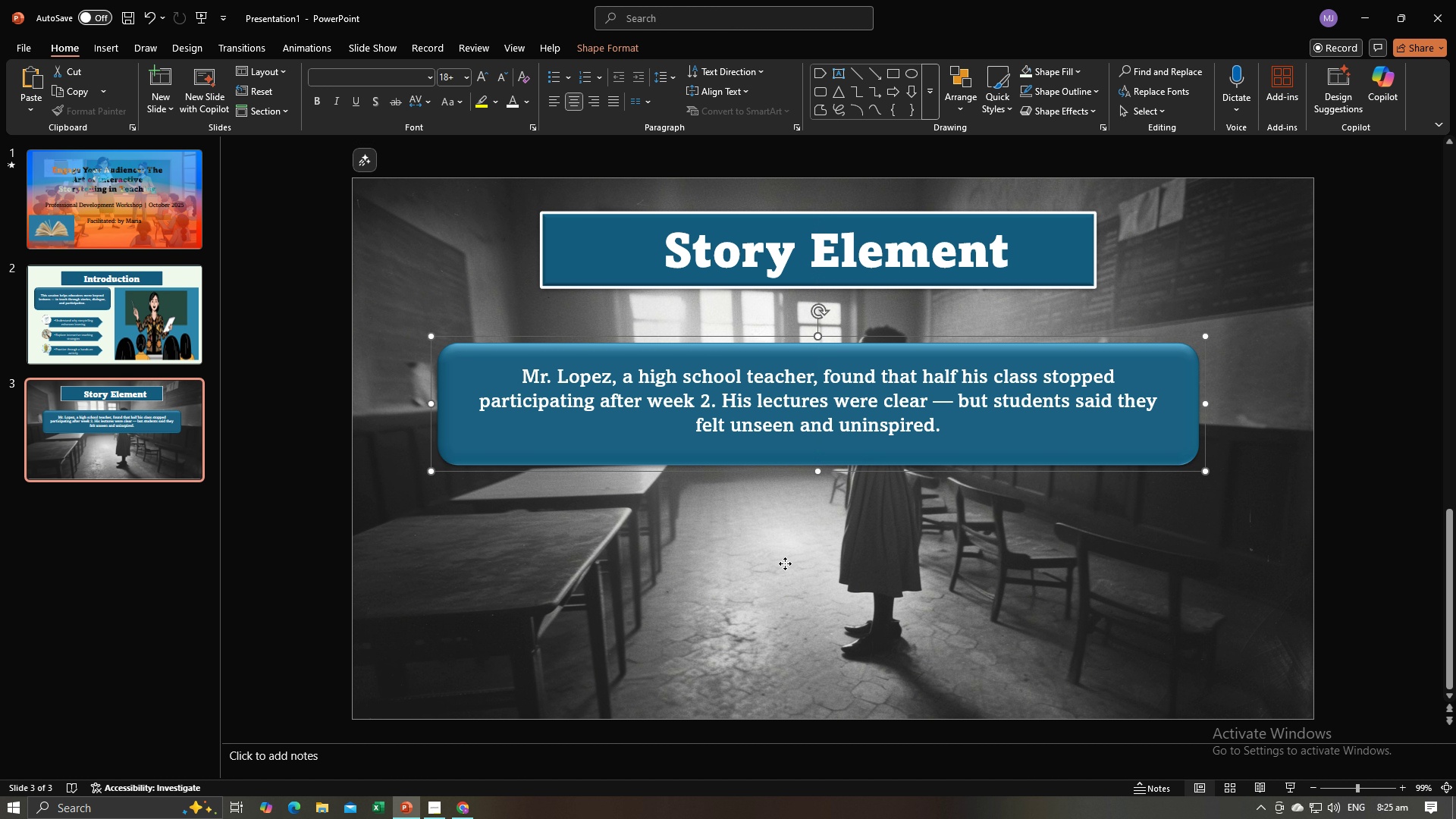 
left_click([785, 563])
 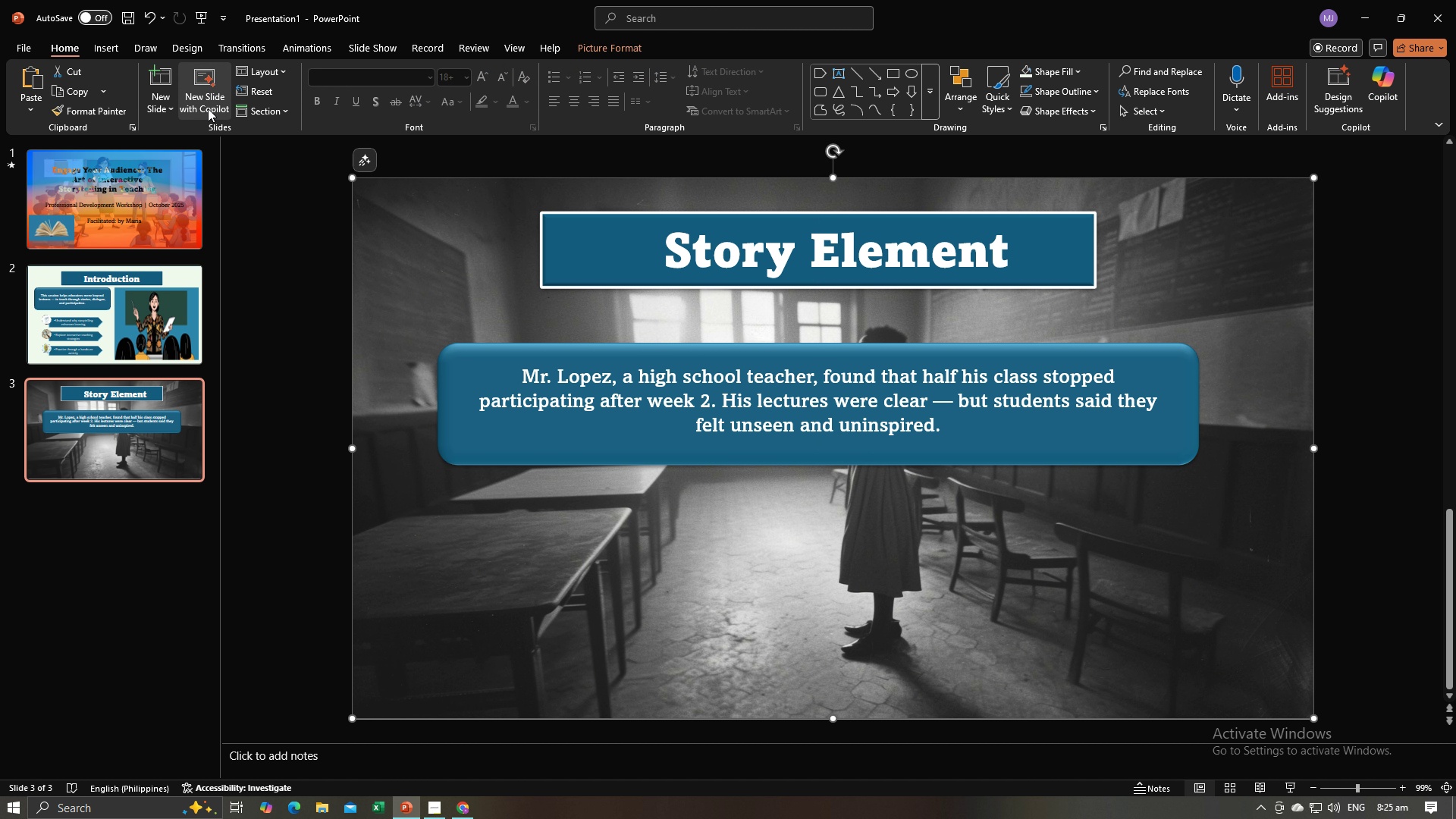 
key(Alt+AltLeft)
 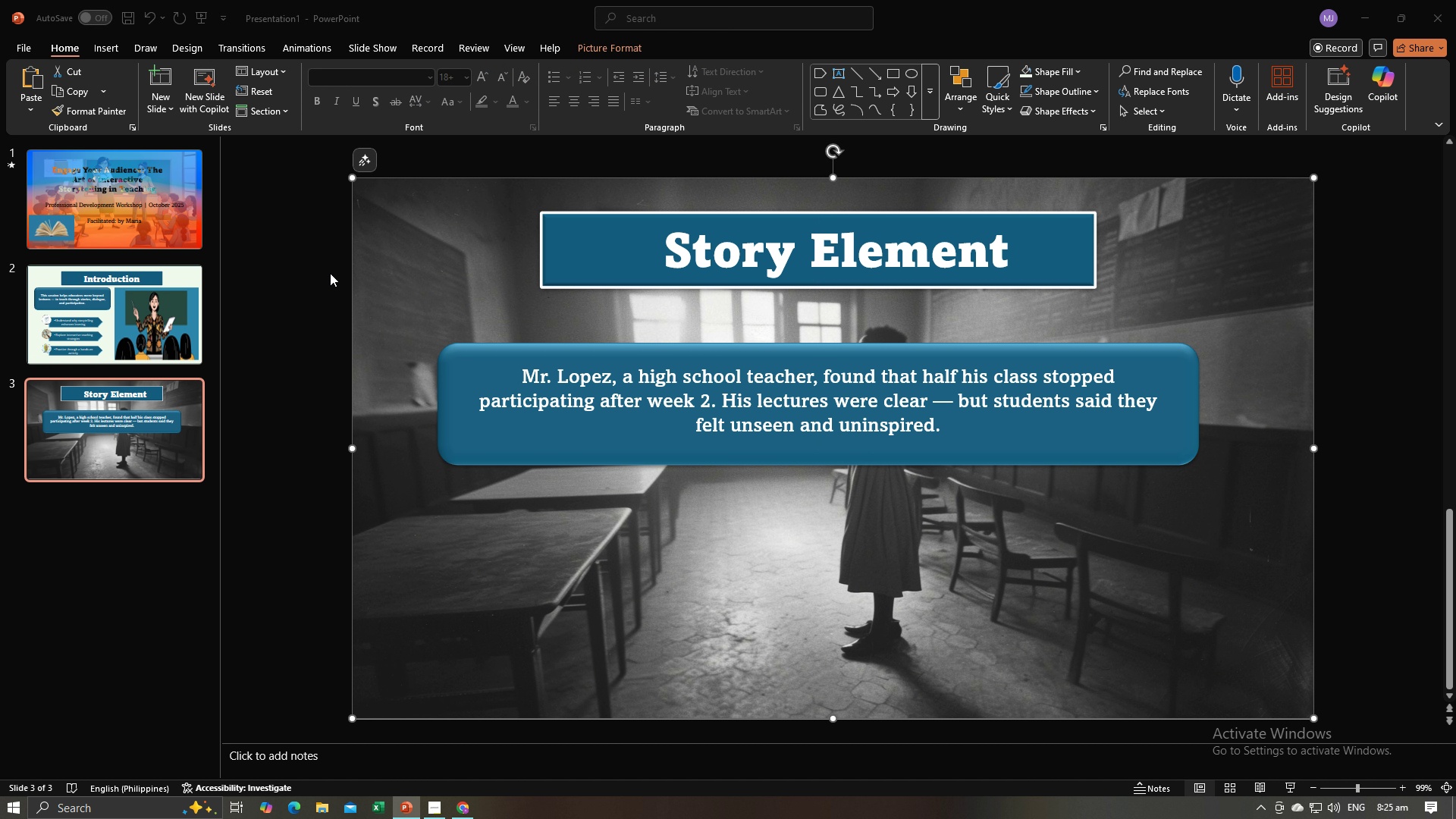 
key(Alt+Tab)
 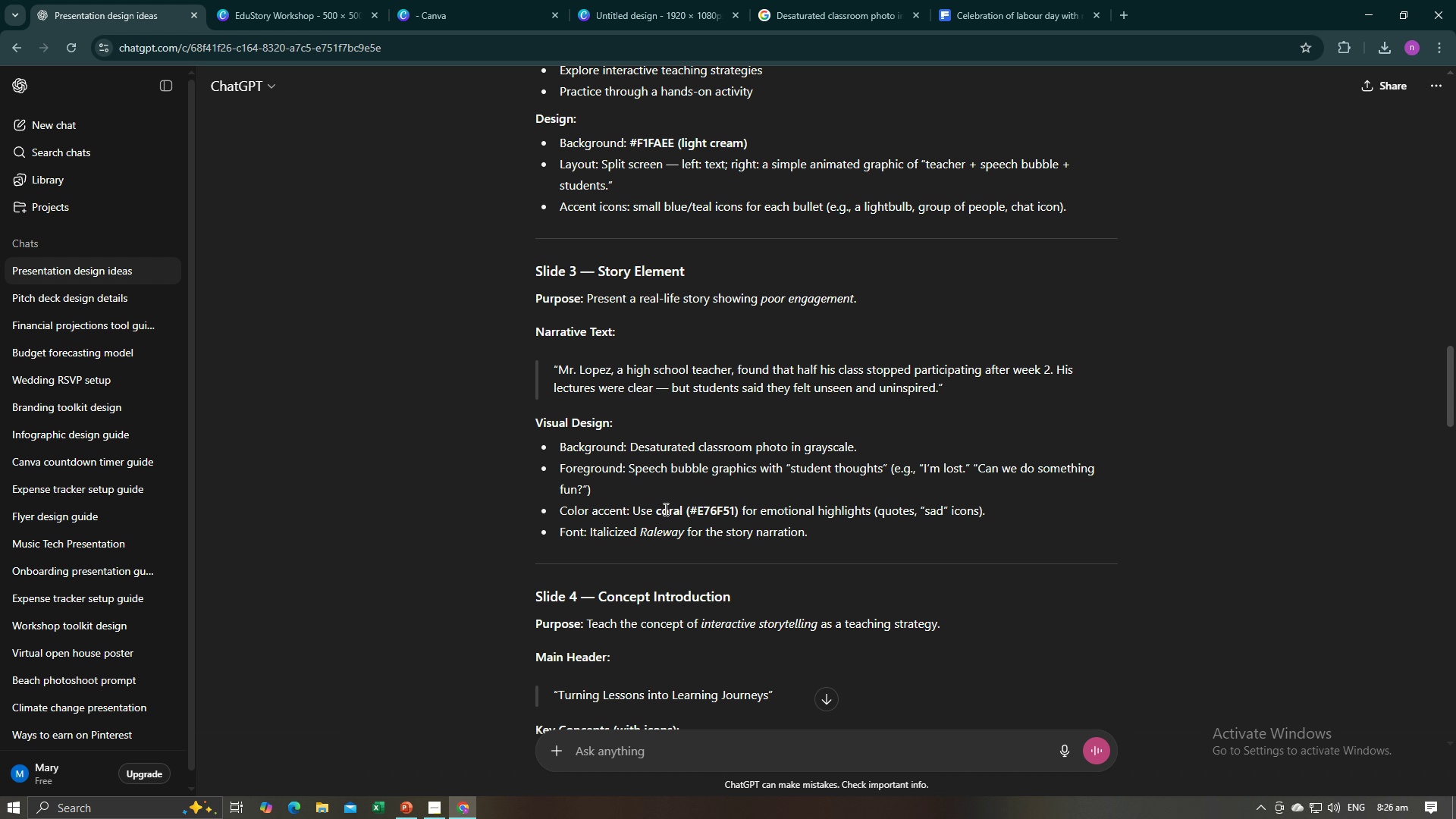 
wait(10.66)
 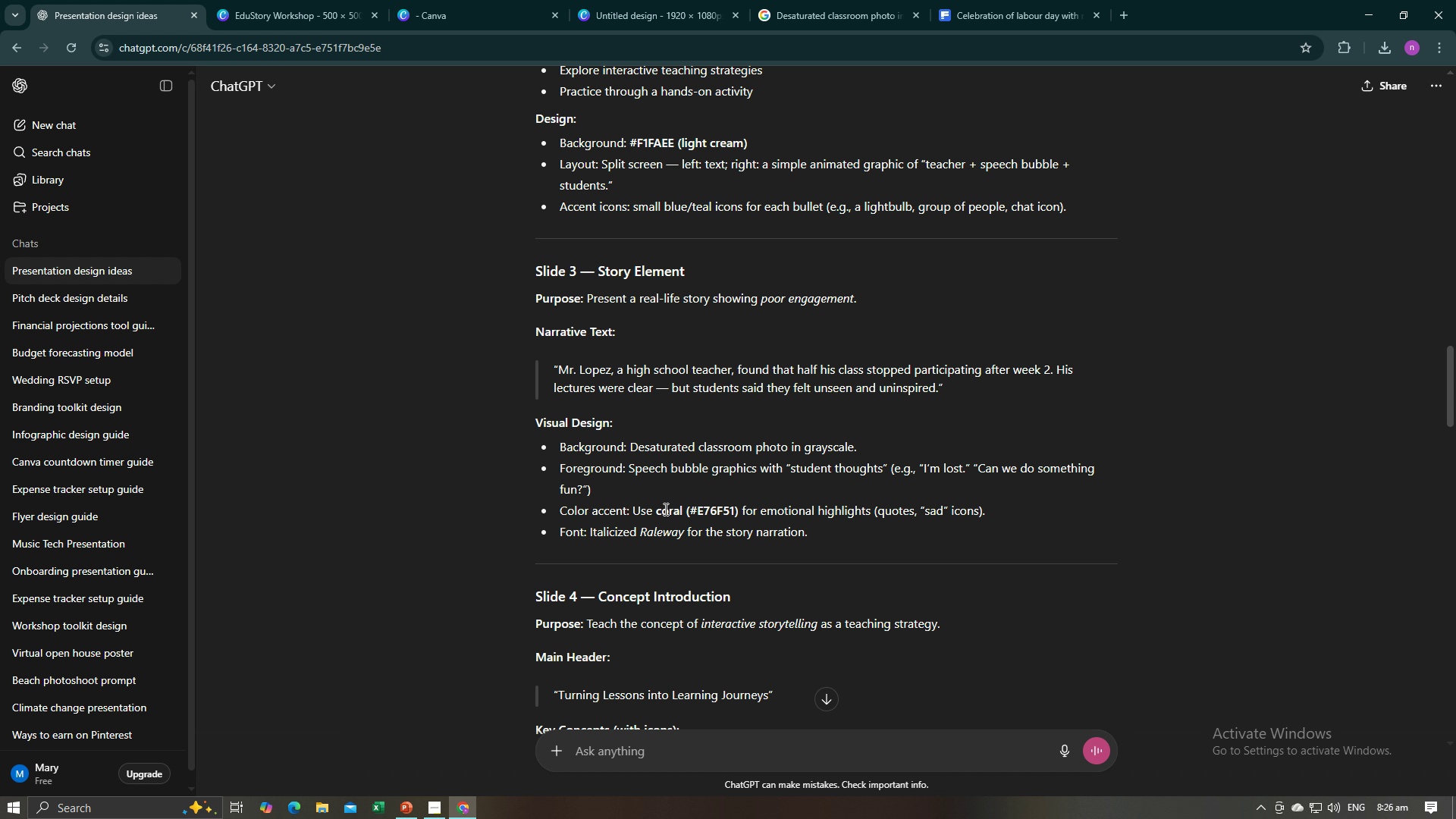 
key(Alt+AltLeft)
 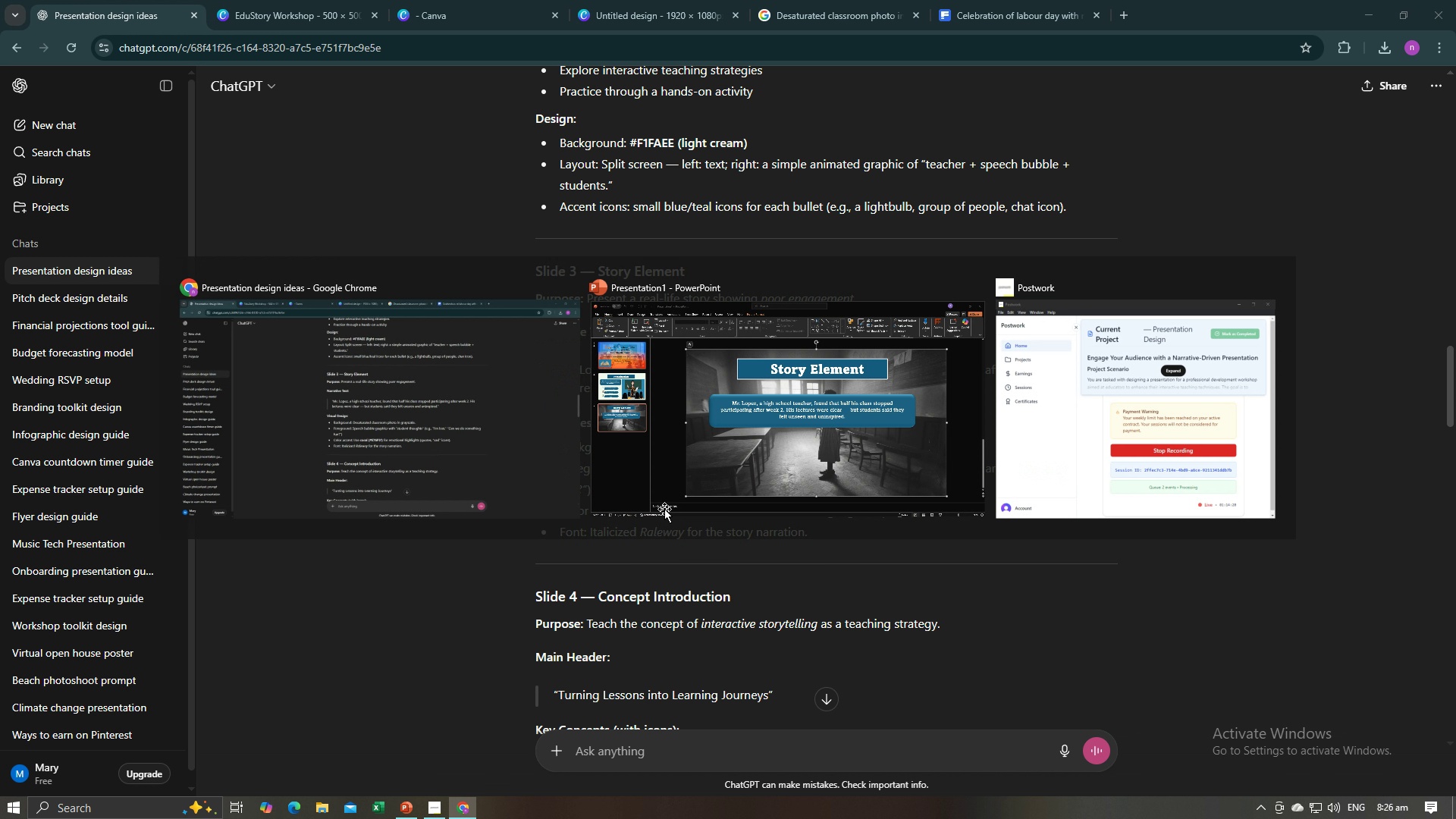 
key(Alt+Tab)
 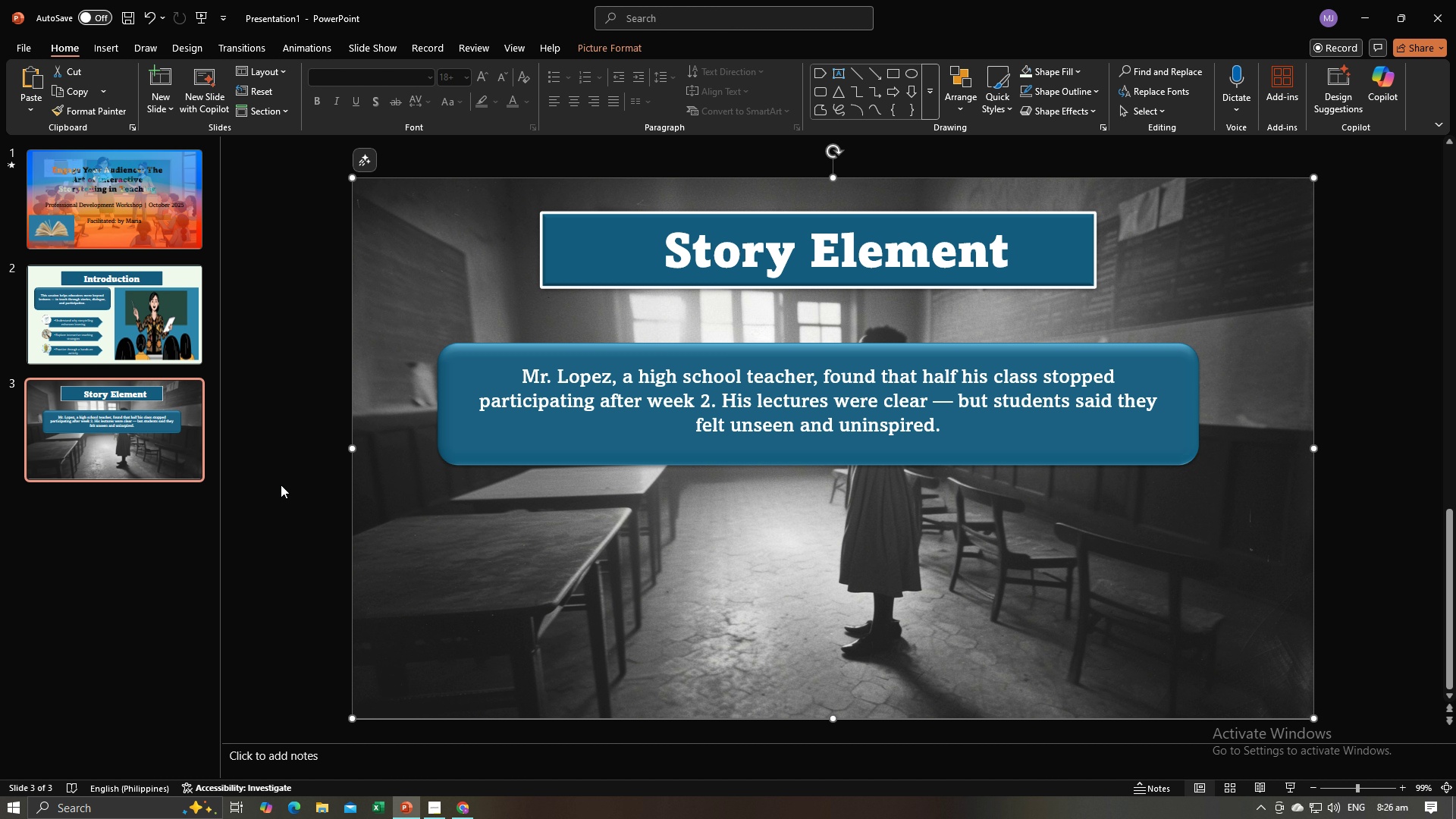 
left_click([281, 485])
 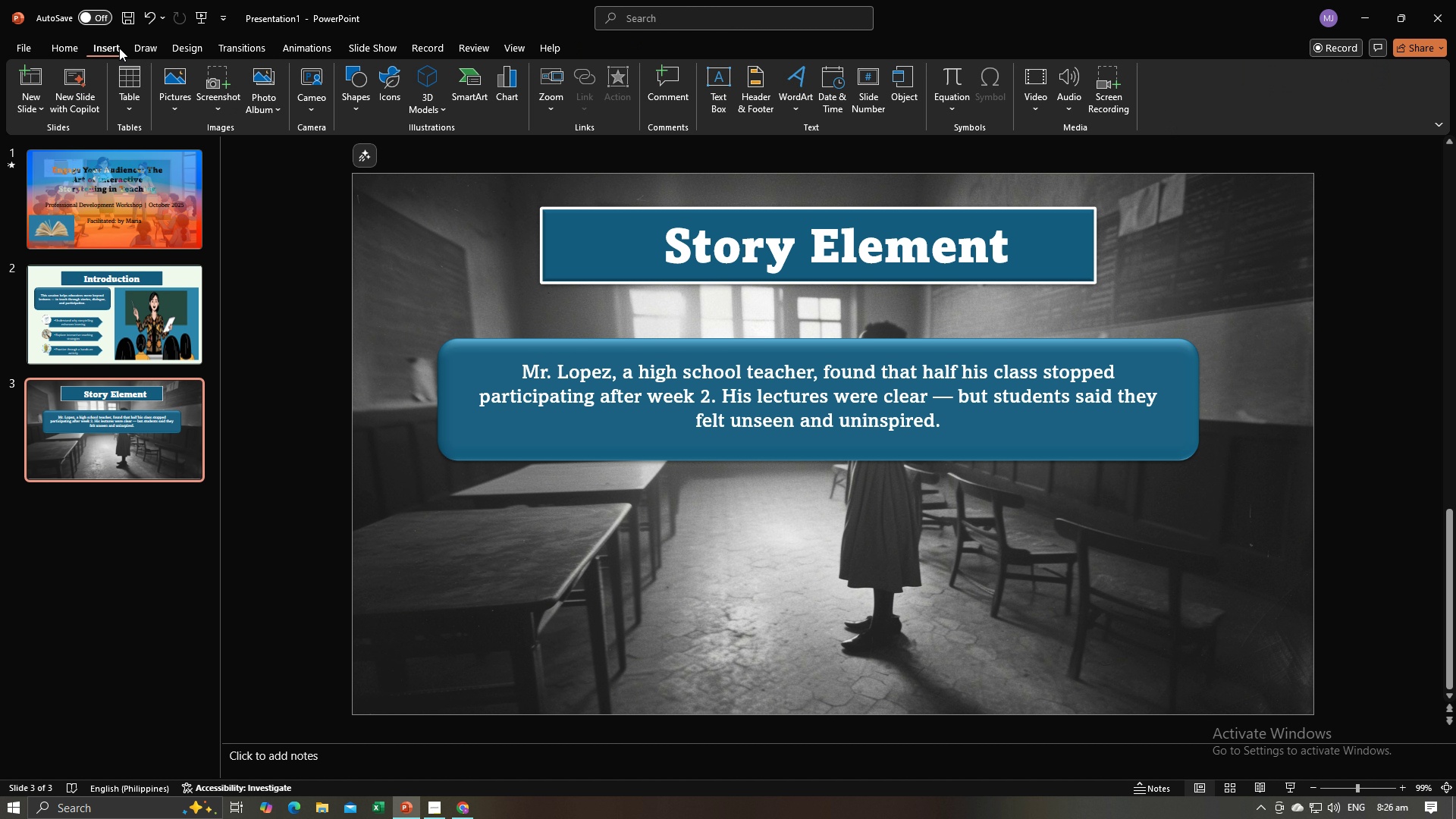 
left_click([119, 48])
 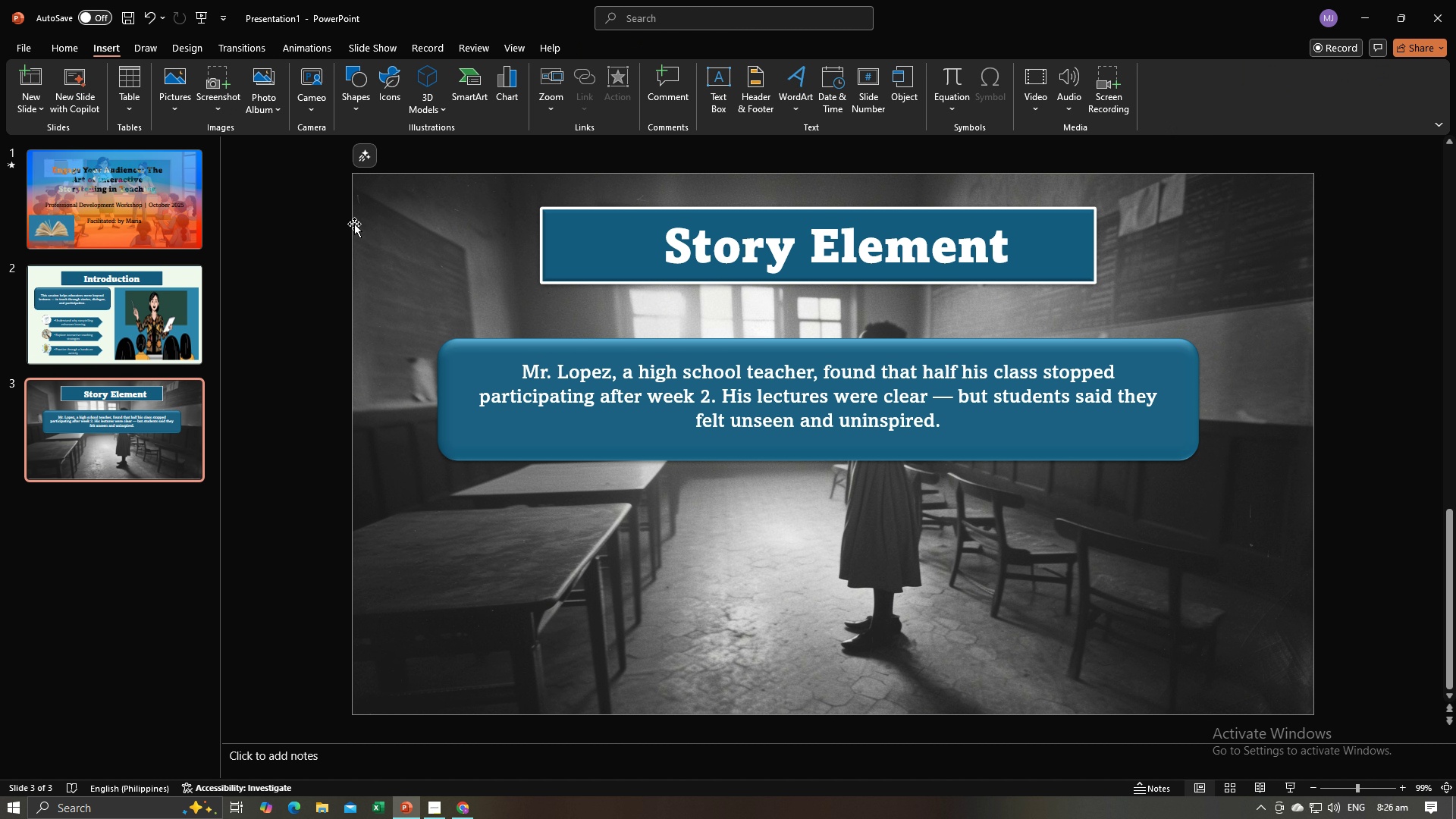 
left_click([272, 353])
 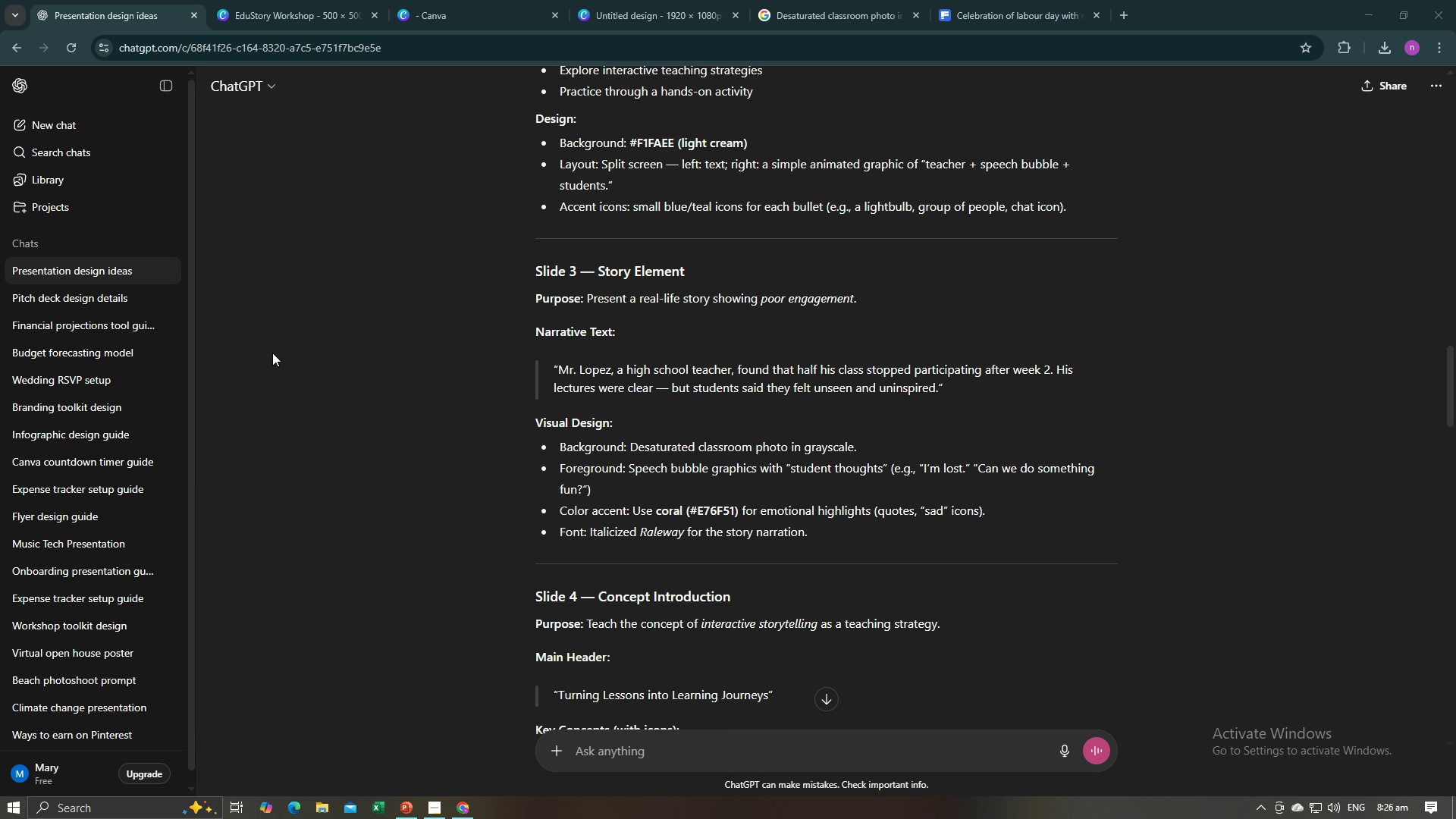 
key(Alt+AltLeft)
 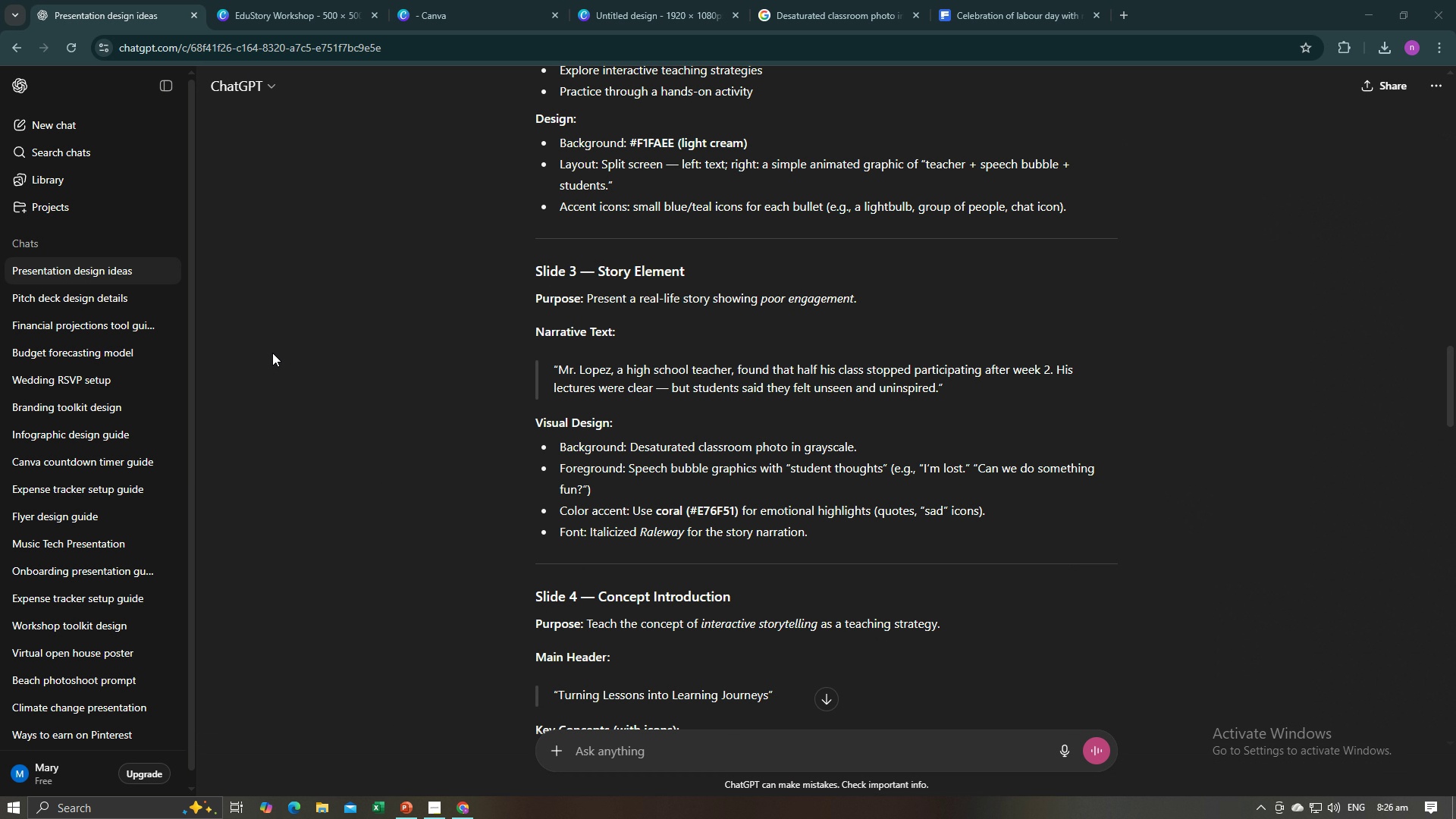 
key(Alt+Tab)
 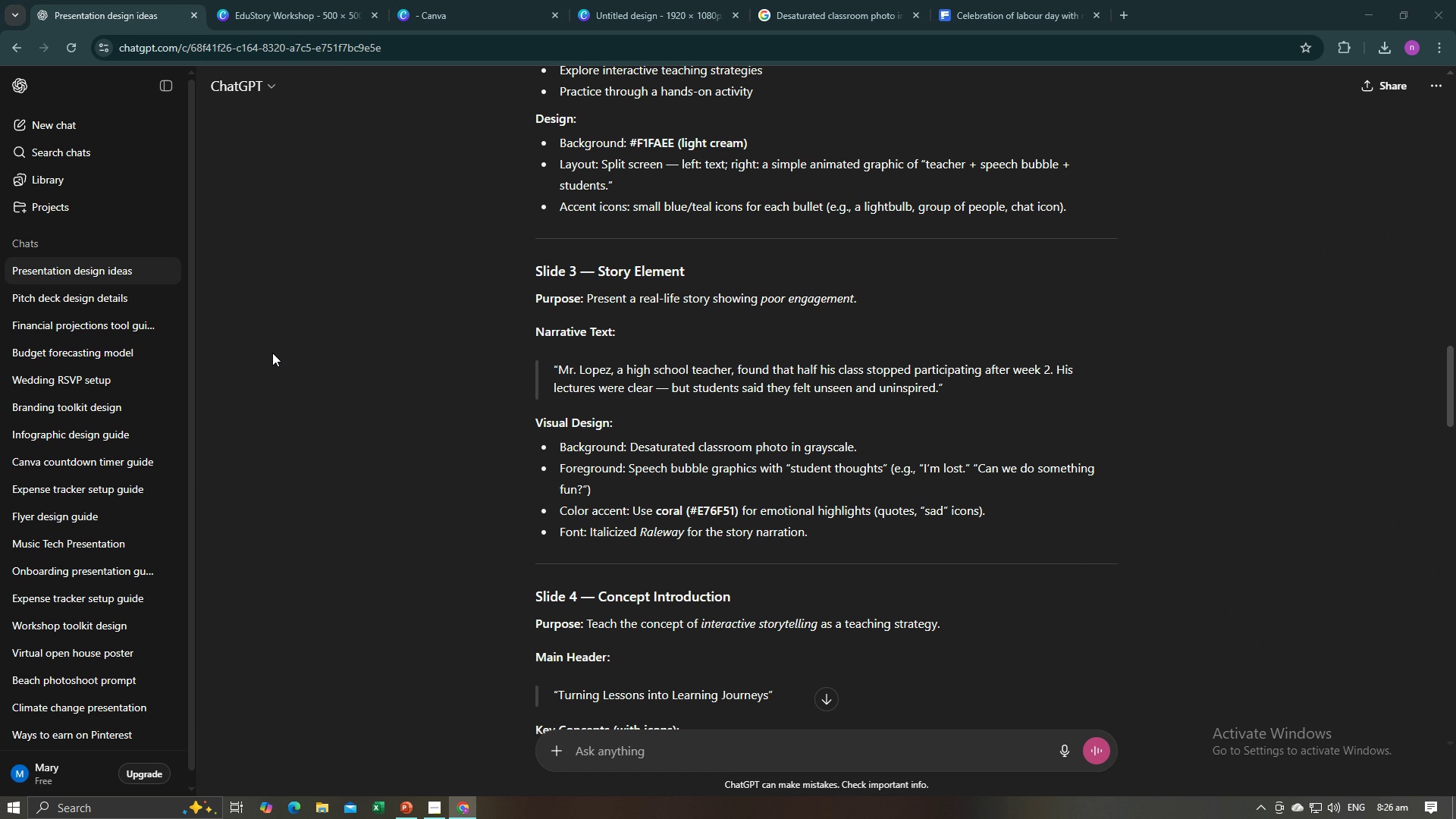 
key(Alt+AltLeft)
 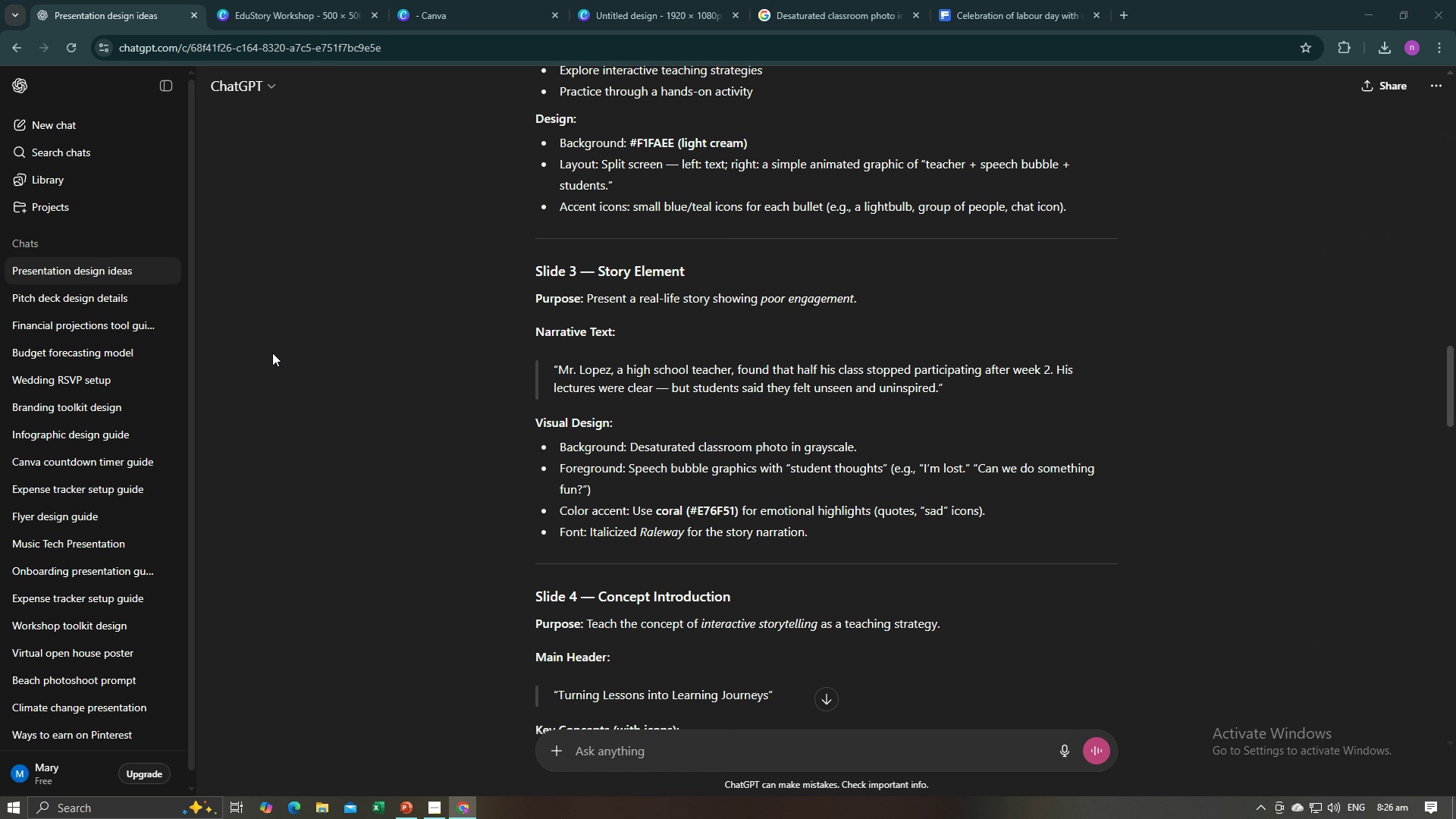 
key(Alt+Tab)
 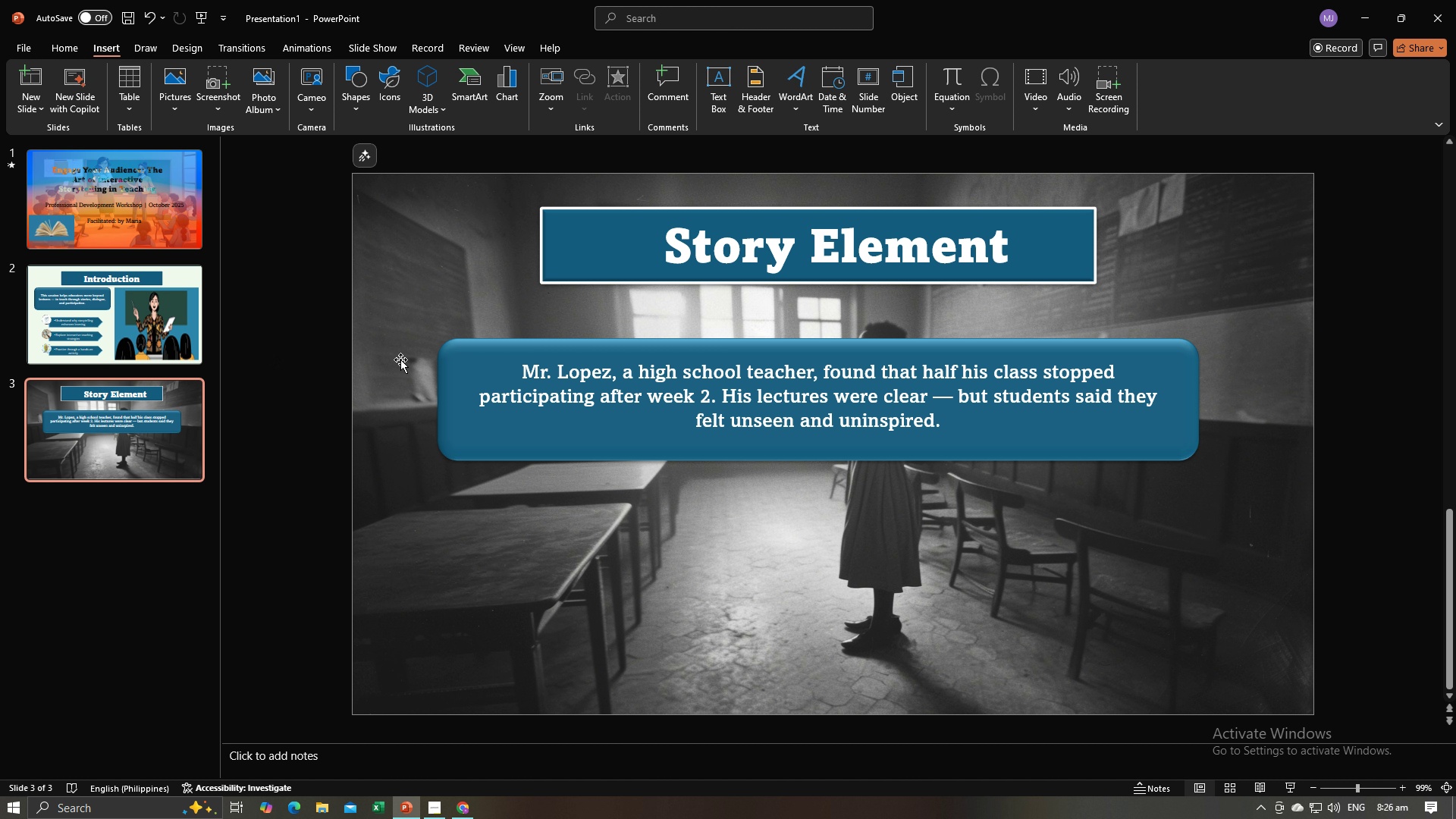 
wait(5.06)
 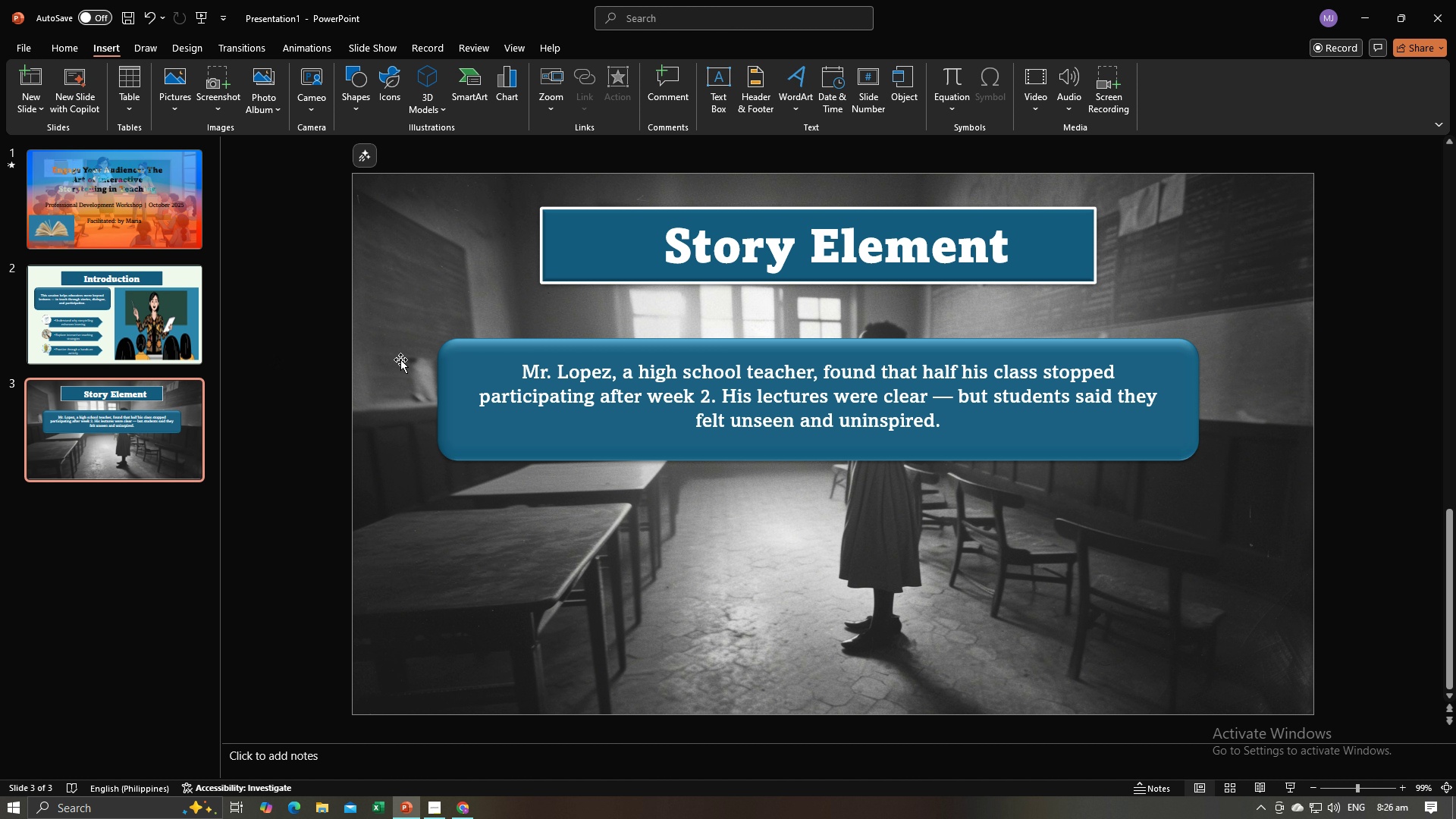 
left_click([371, 83])
 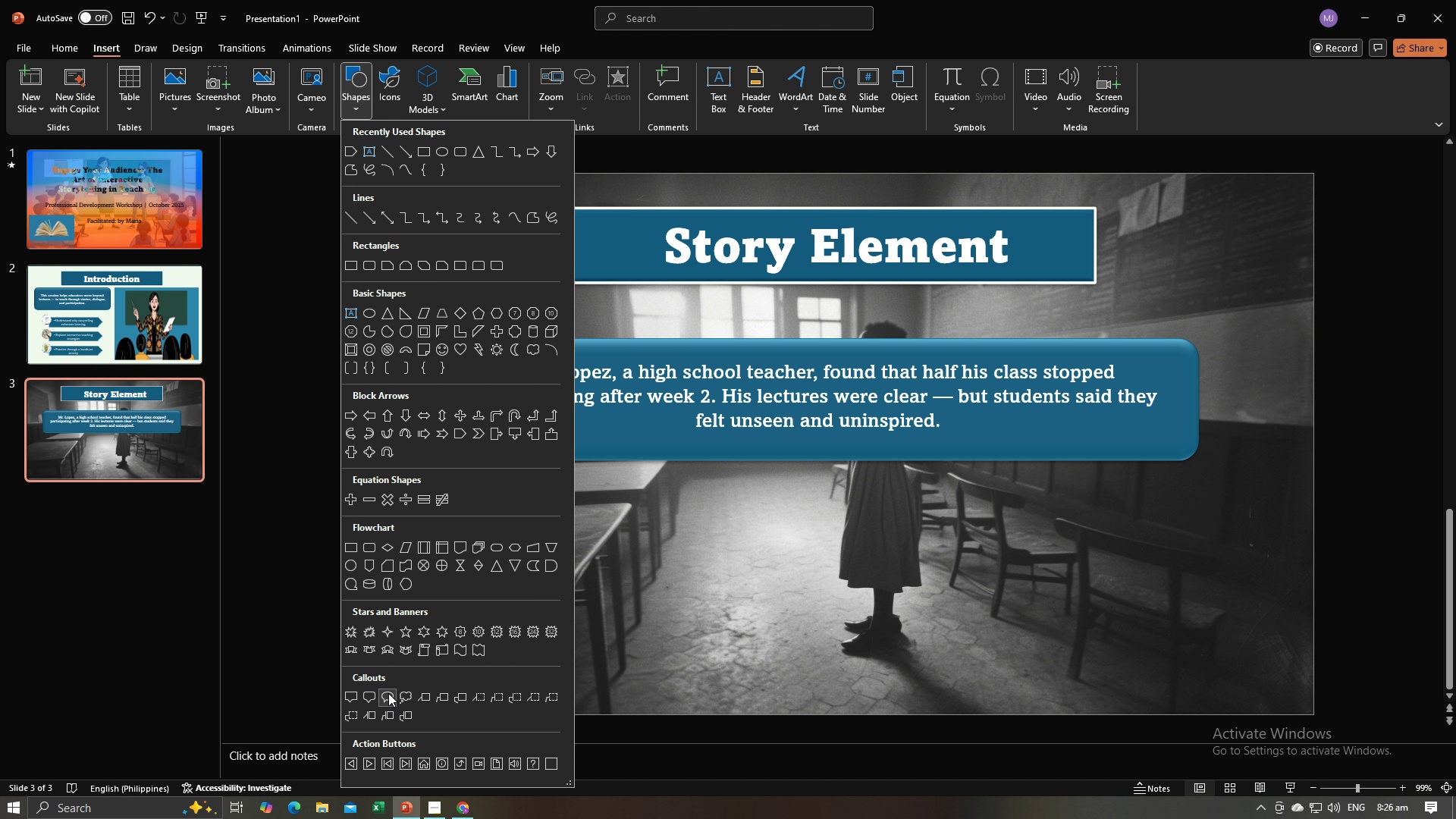 
left_click([401, 693])
 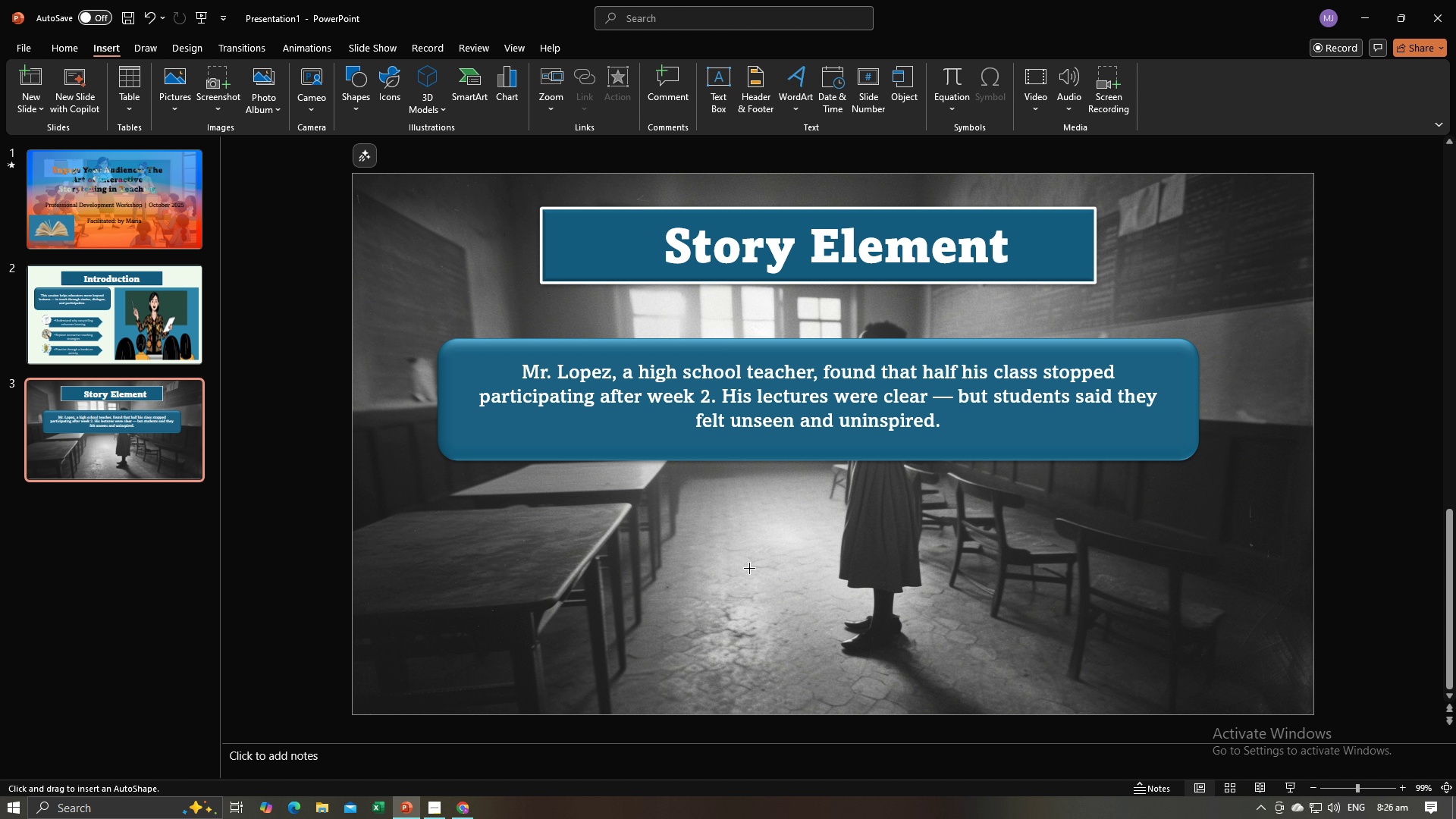 
left_click_drag(start_coordinate=[708, 511], to_coordinate=[1116, 625])
 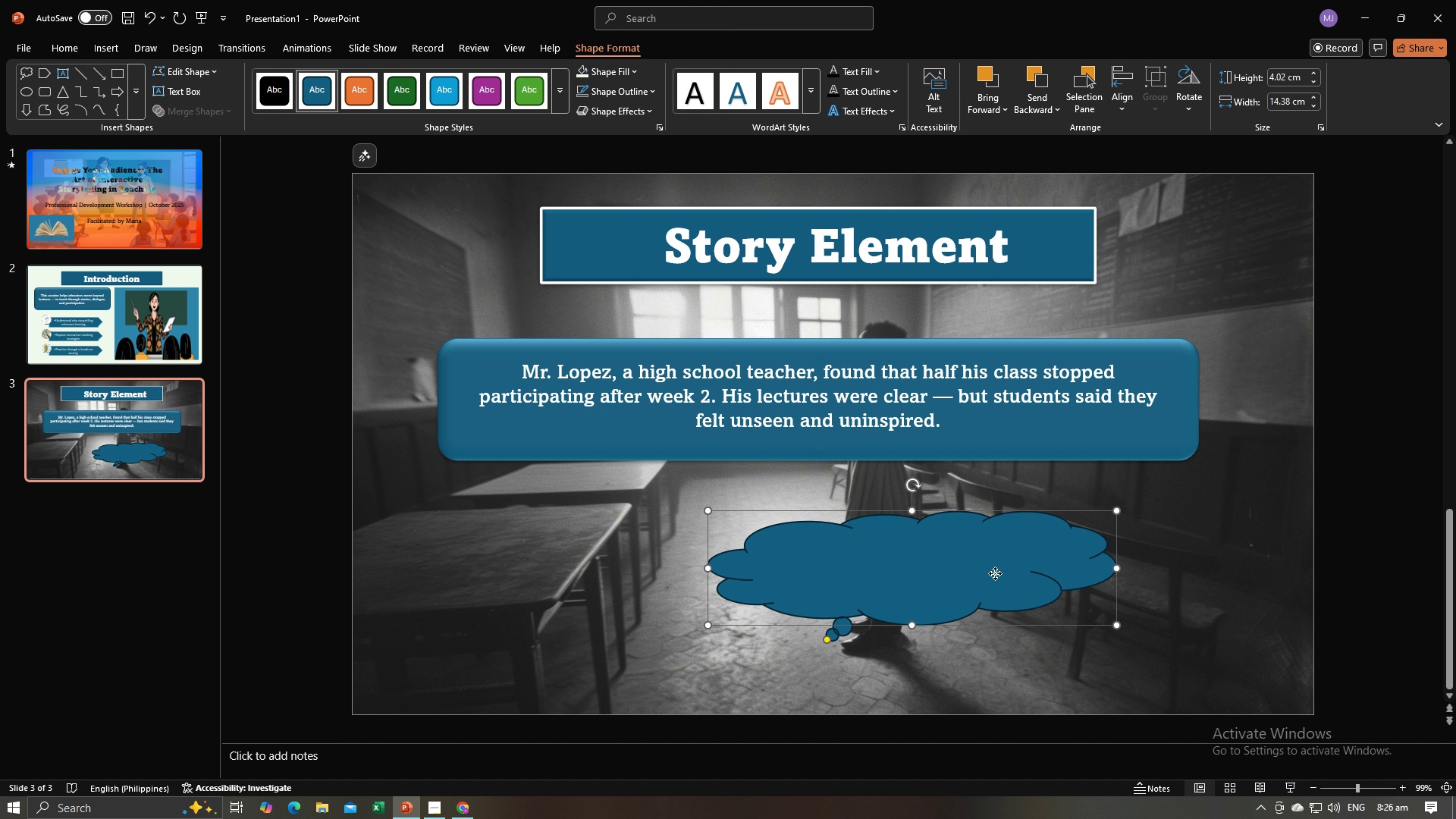 
left_click_drag(start_coordinate=[995, 573], to_coordinate=[890, 571])
 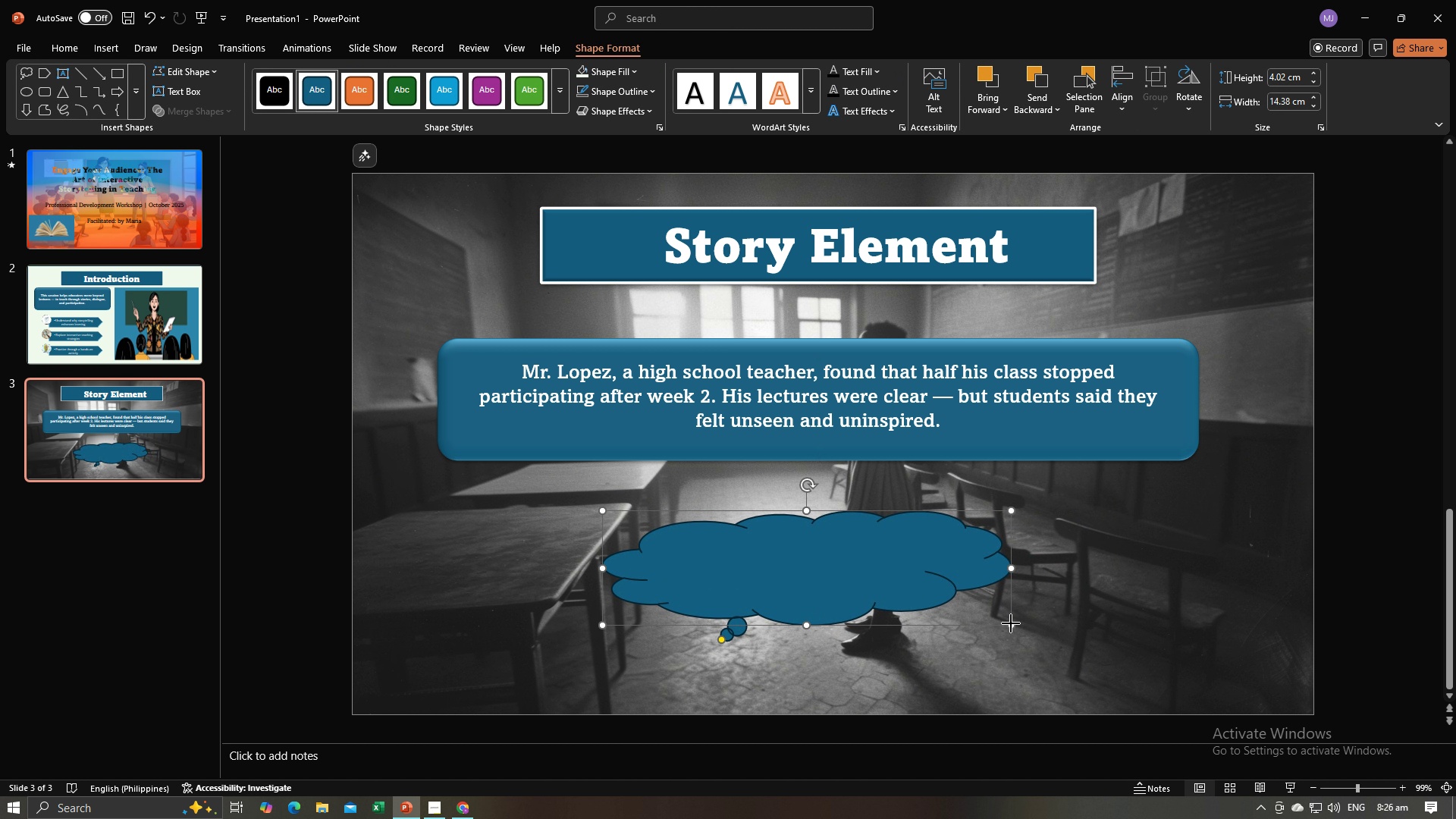 
left_click_drag(start_coordinate=[1011, 623], to_coordinate=[1063, 667])
 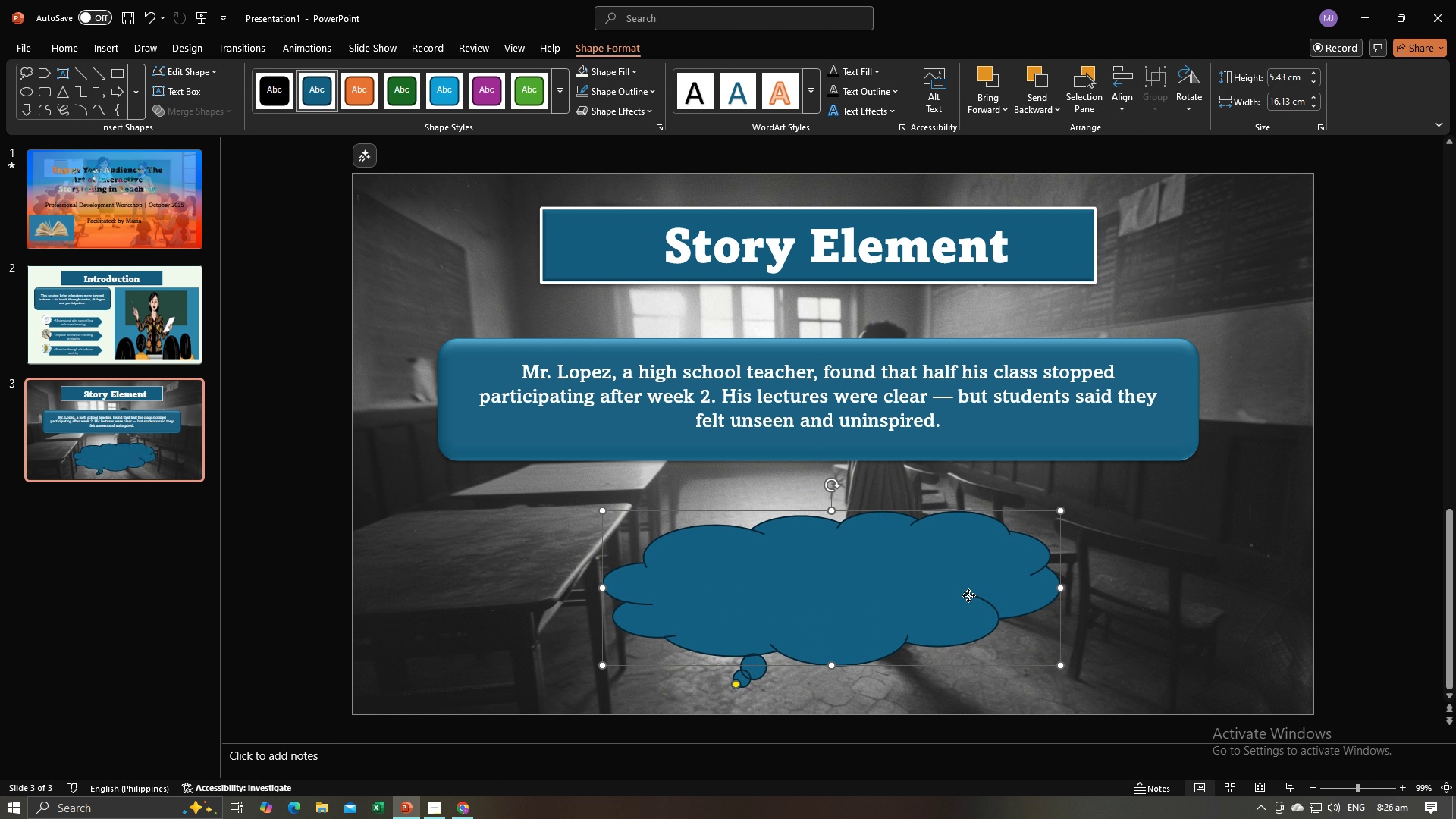 
left_click_drag(start_coordinate=[968, 595], to_coordinate=[974, 576])
 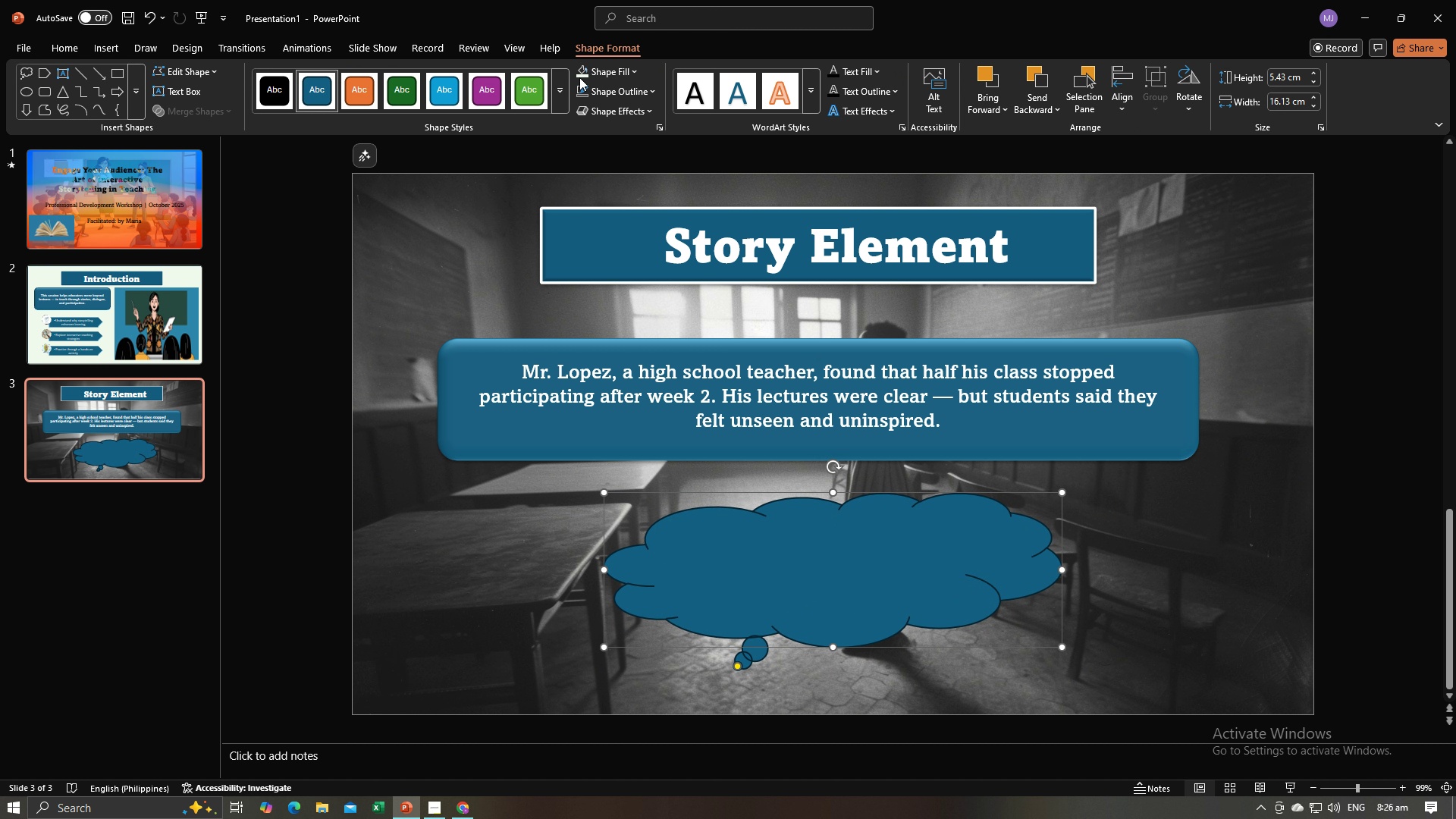 
left_click([580, 75])
 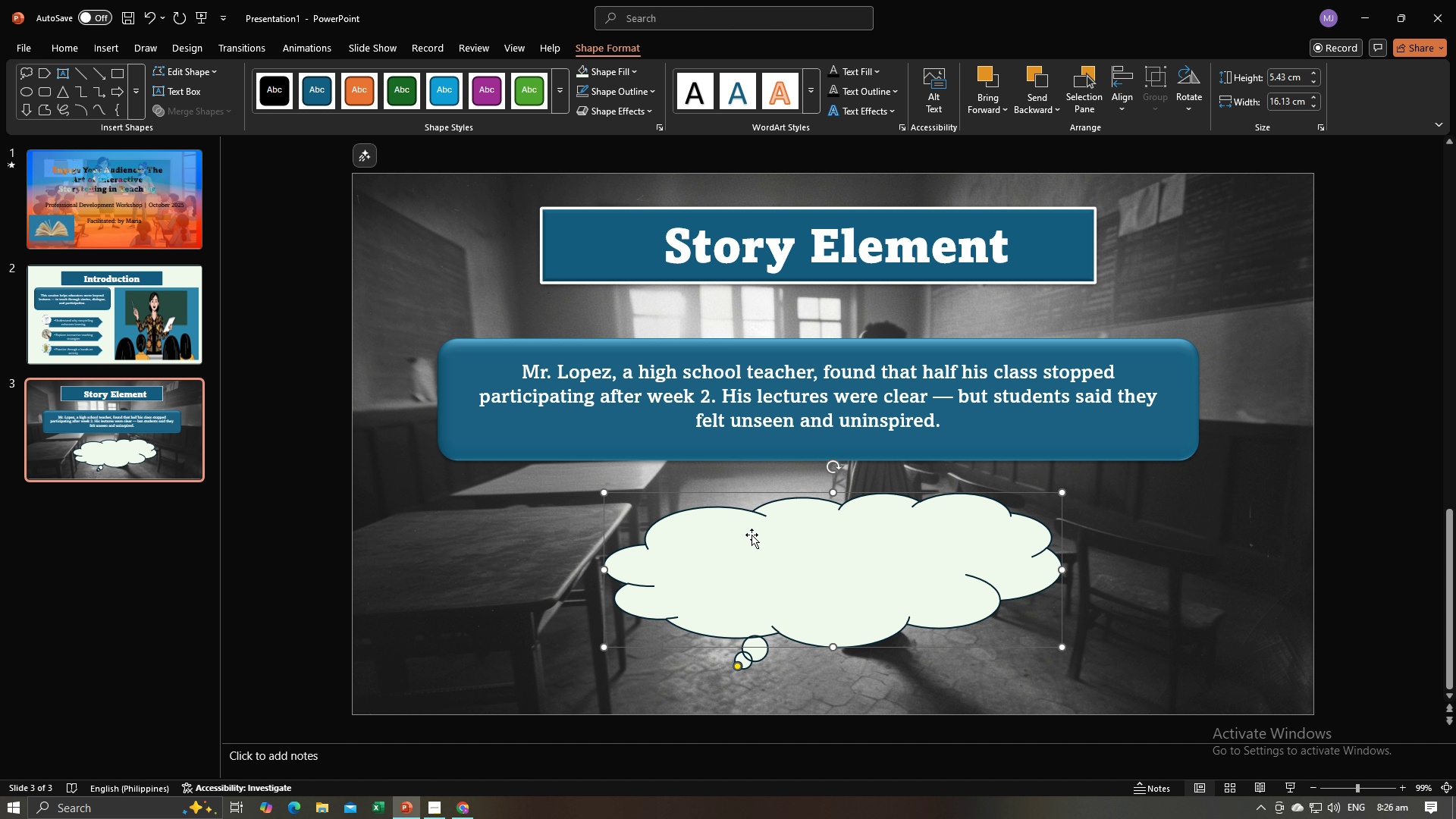 
left_click_drag(start_coordinate=[783, 571], to_coordinate=[808, 564])
 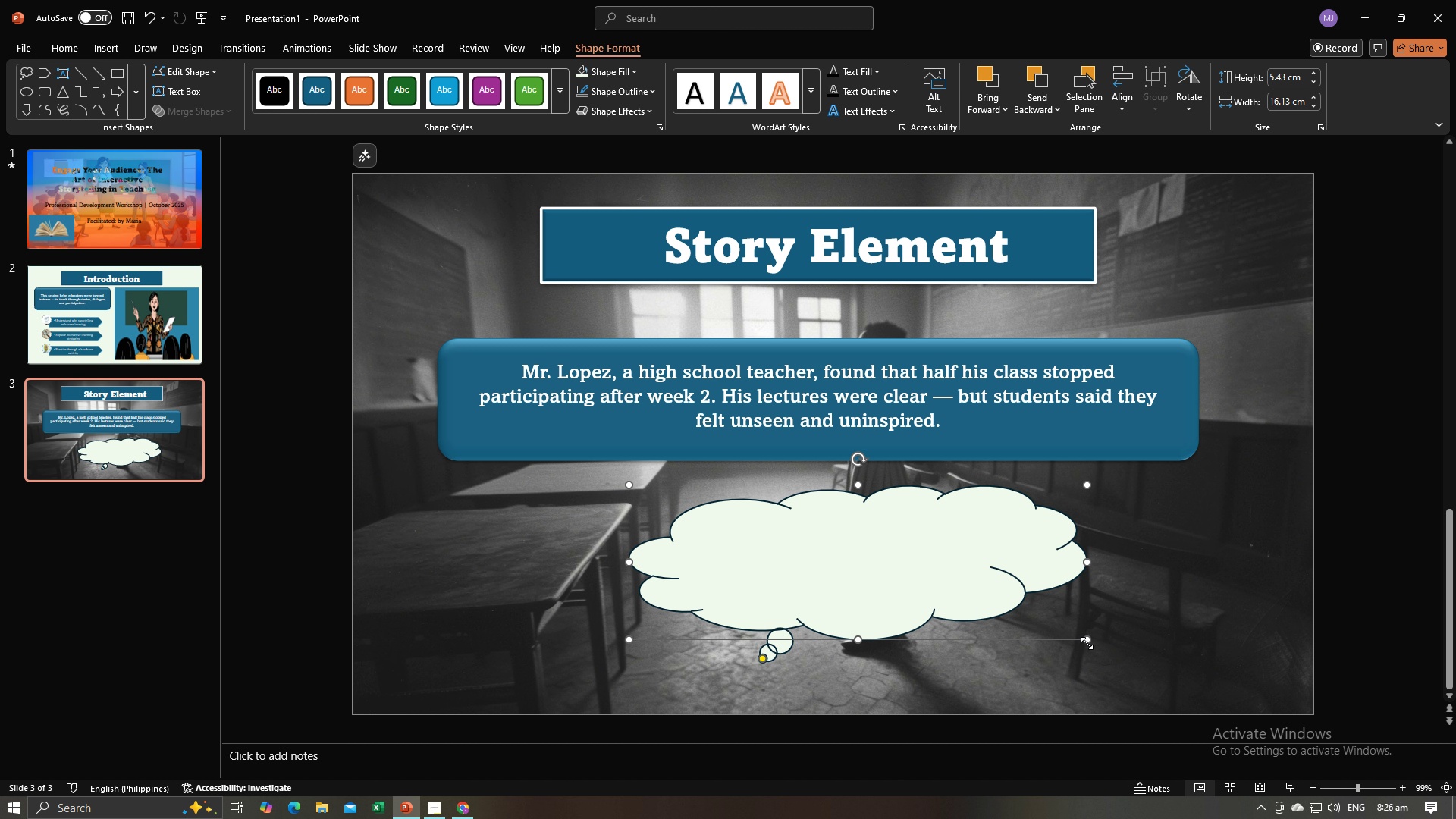 
left_click_drag(start_coordinate=[1090, 641], to_coordinate=[1138, 650])
 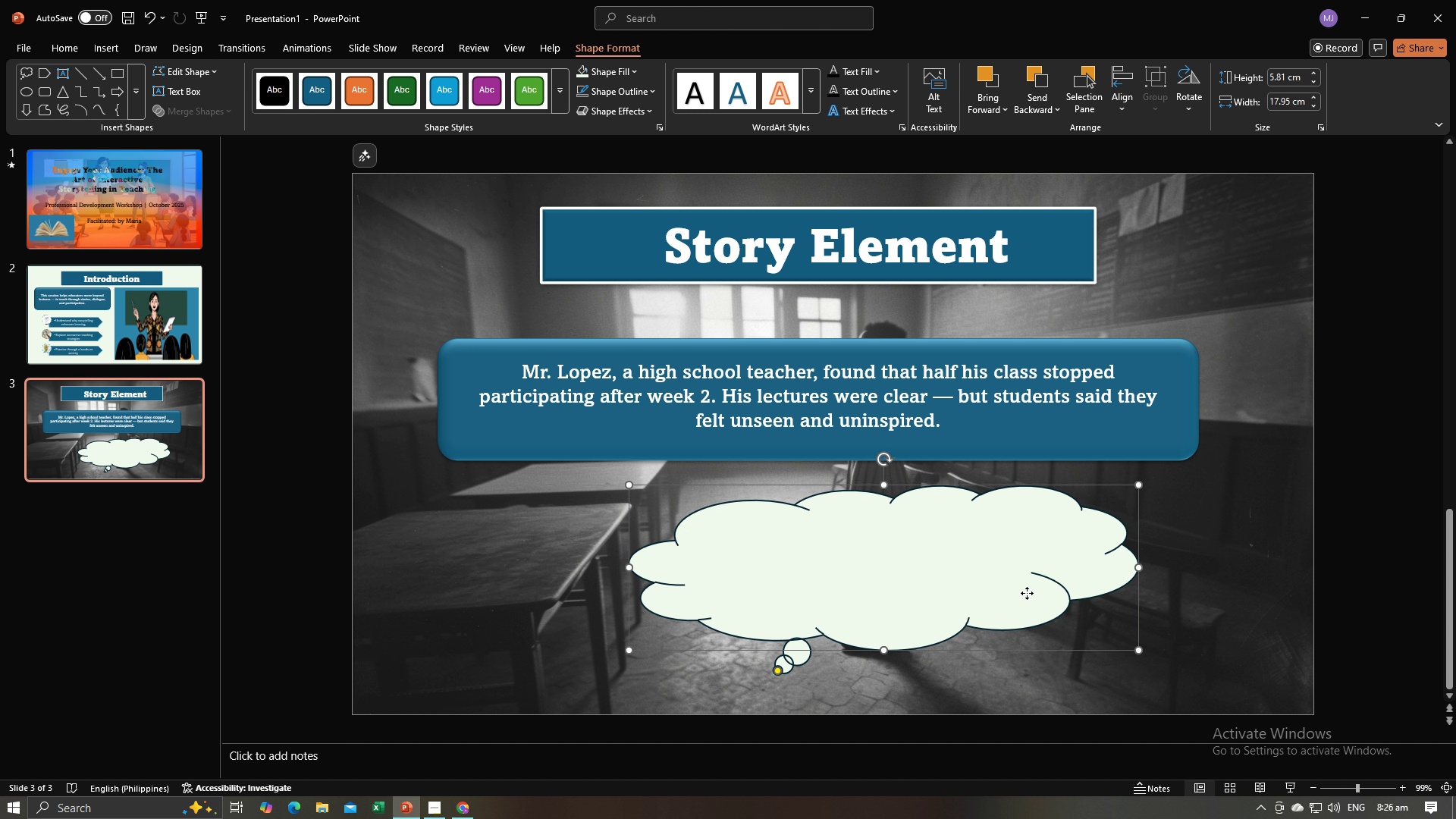 
left_click_drag(start_coordinate=[1020, 596], to_coordinate=[1045, 588])
 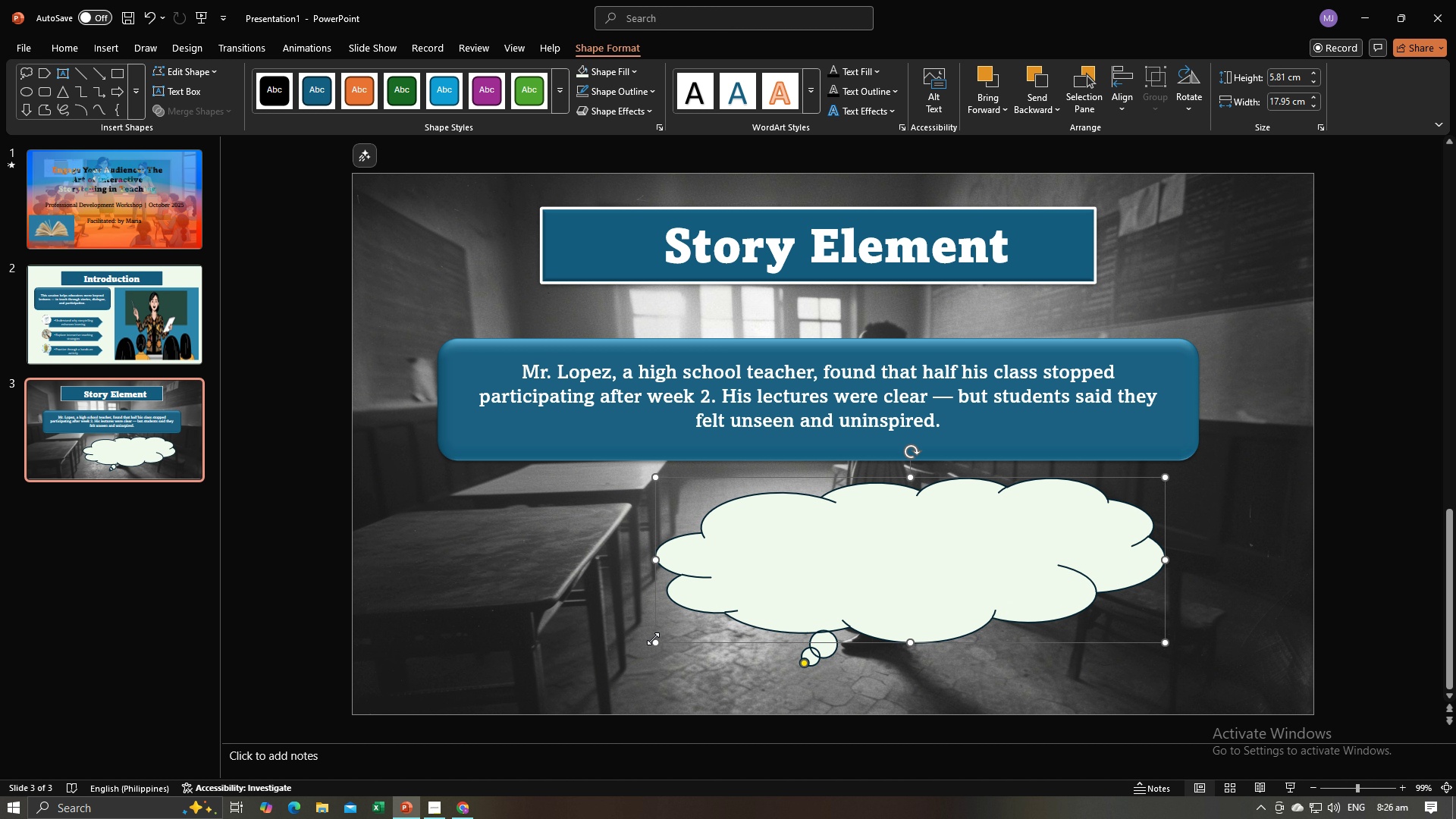 
left_click_drag(start_coordinate=[653, 641], to_coordinate=[623, 641])
 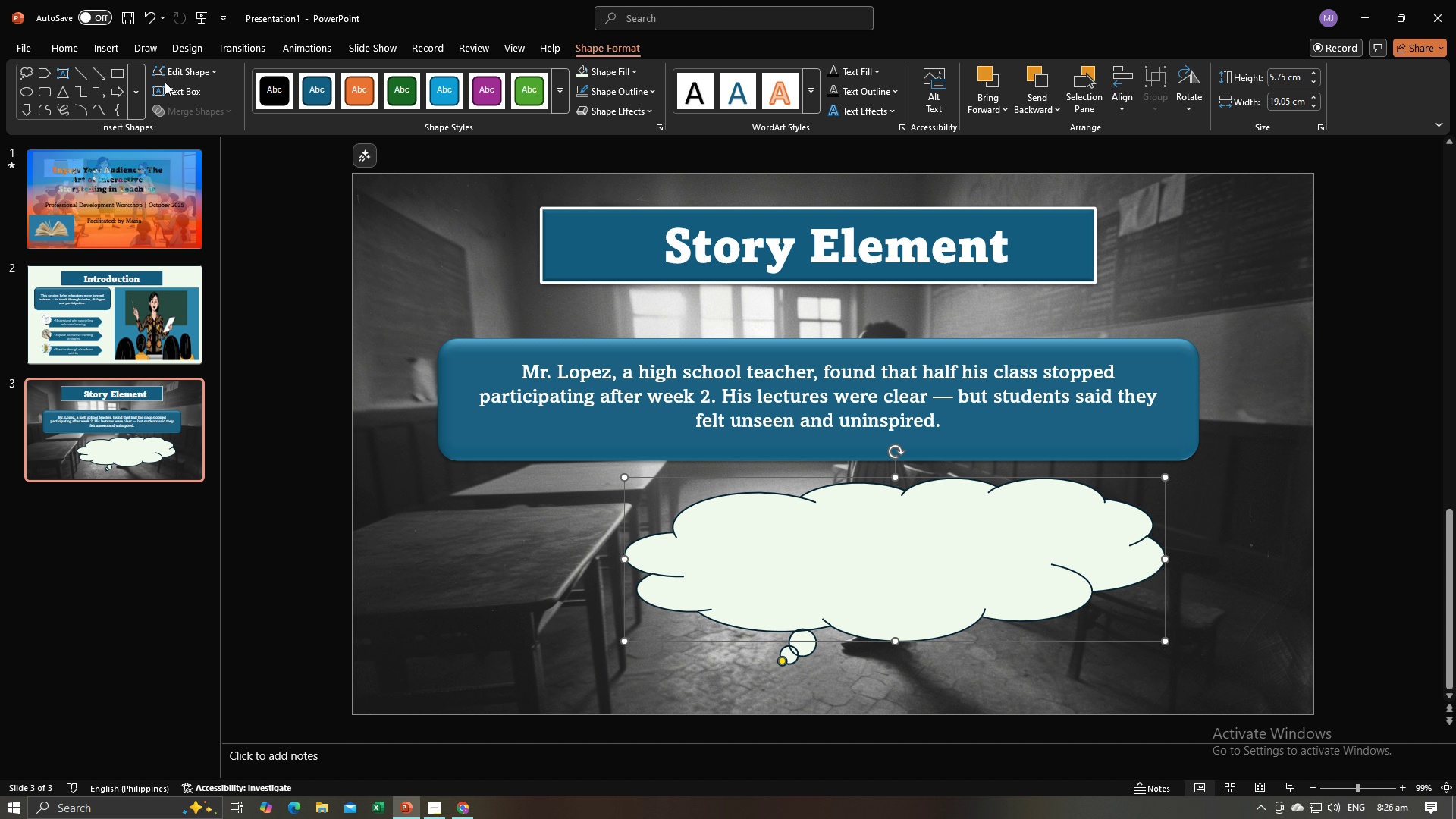 
left_click([169, 96])
 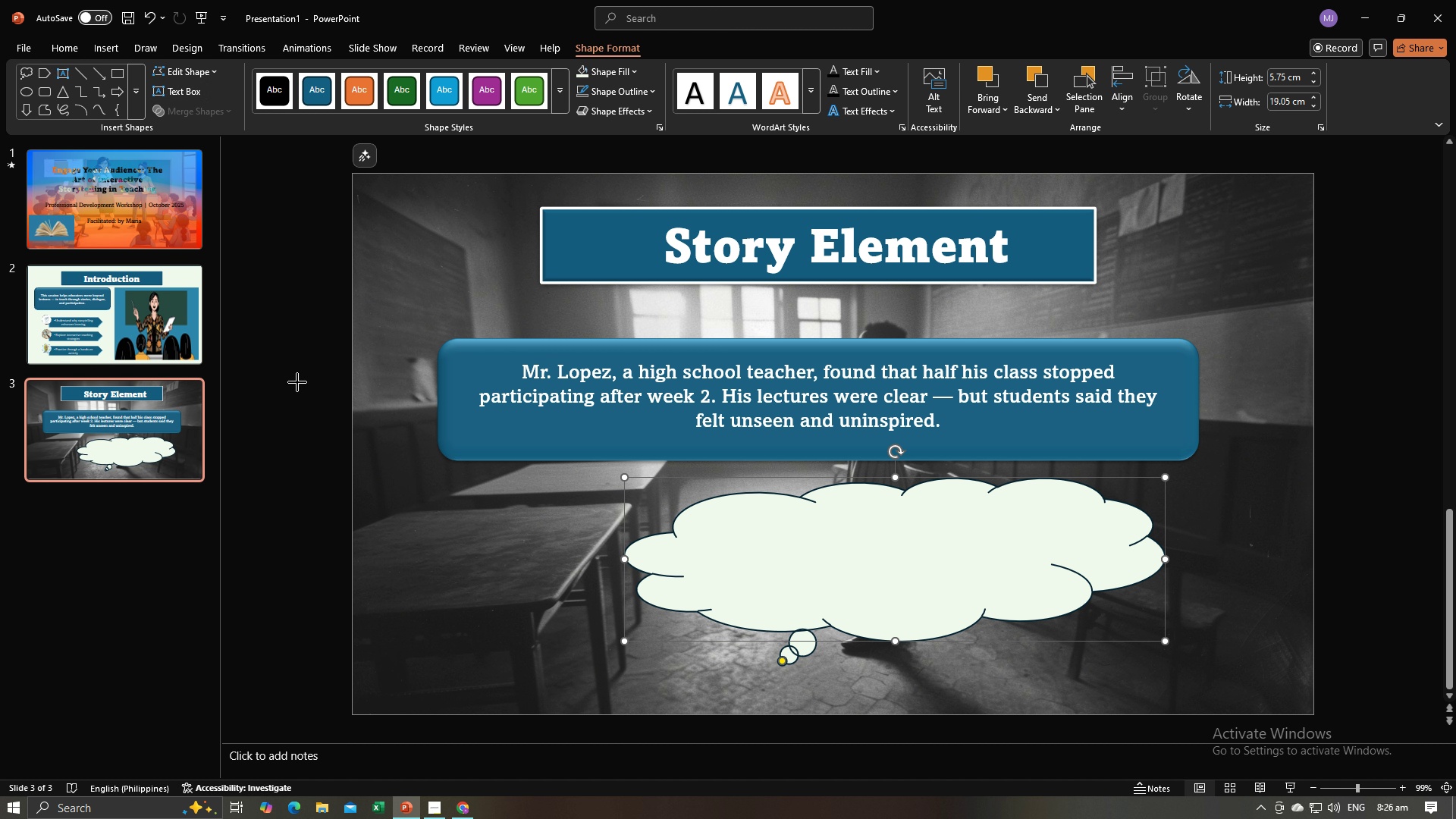 
left_click([297, 382])
 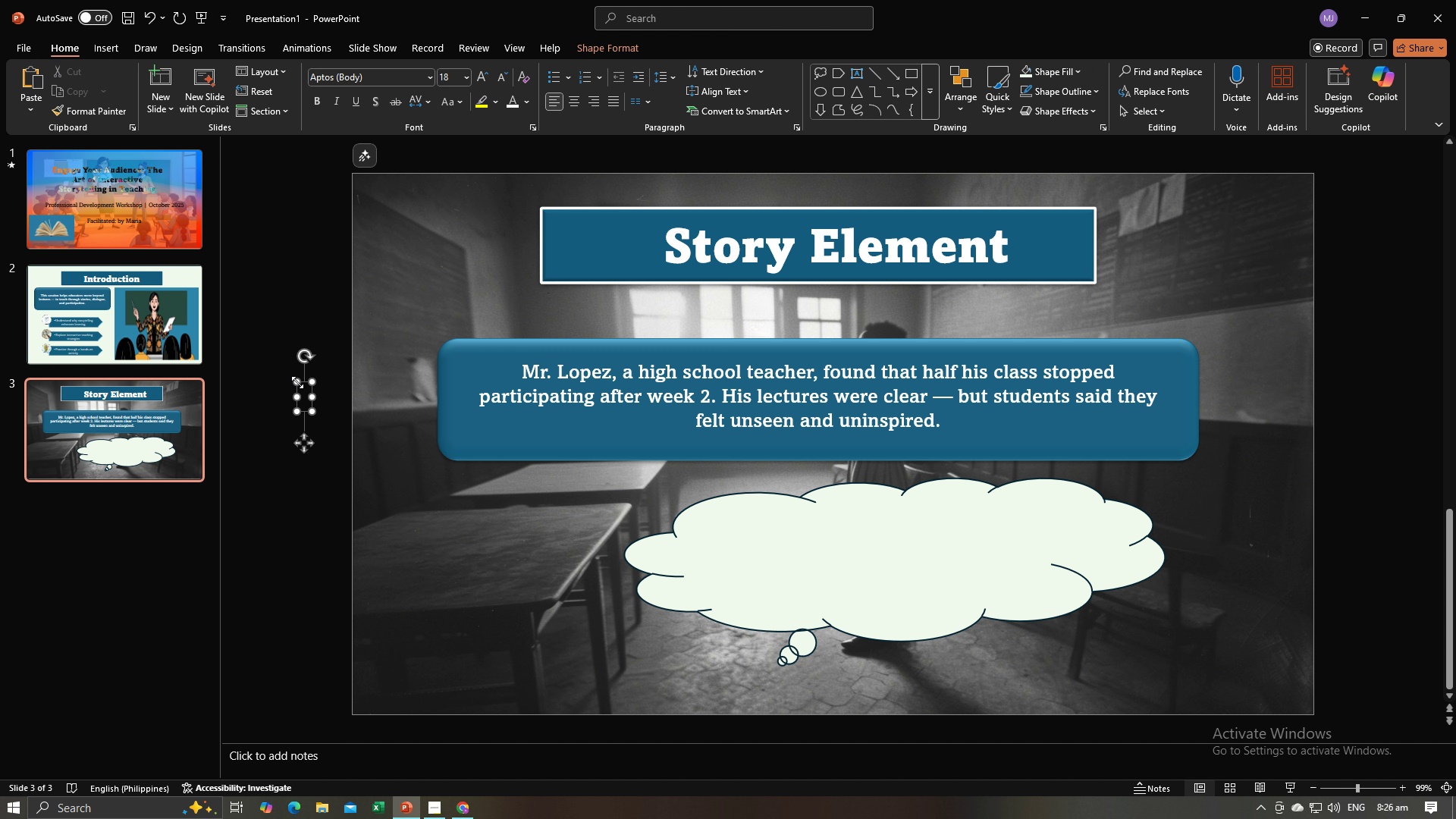 
key(Alt+Tab)
 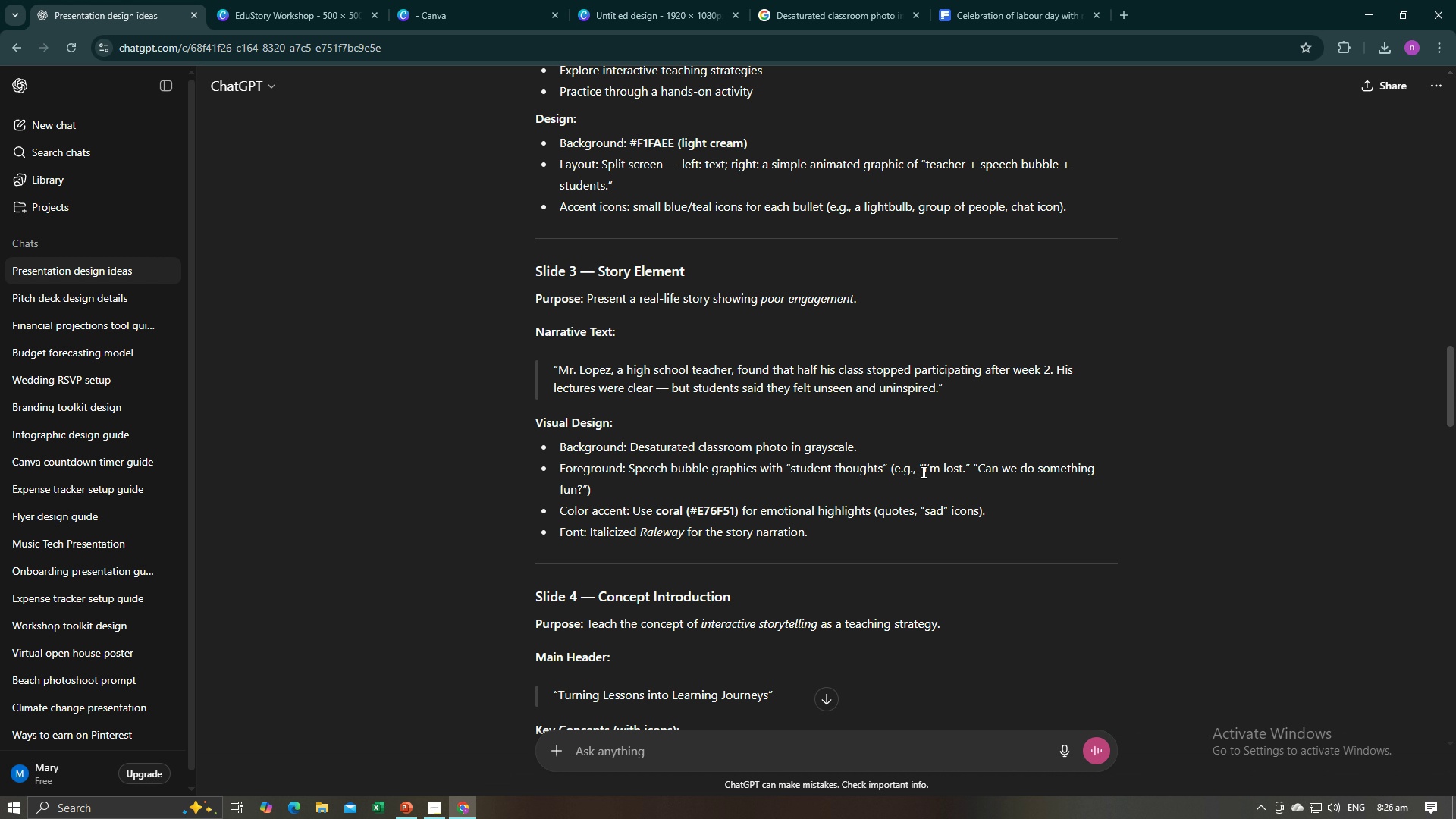 
key(Alt+AltLeft)
 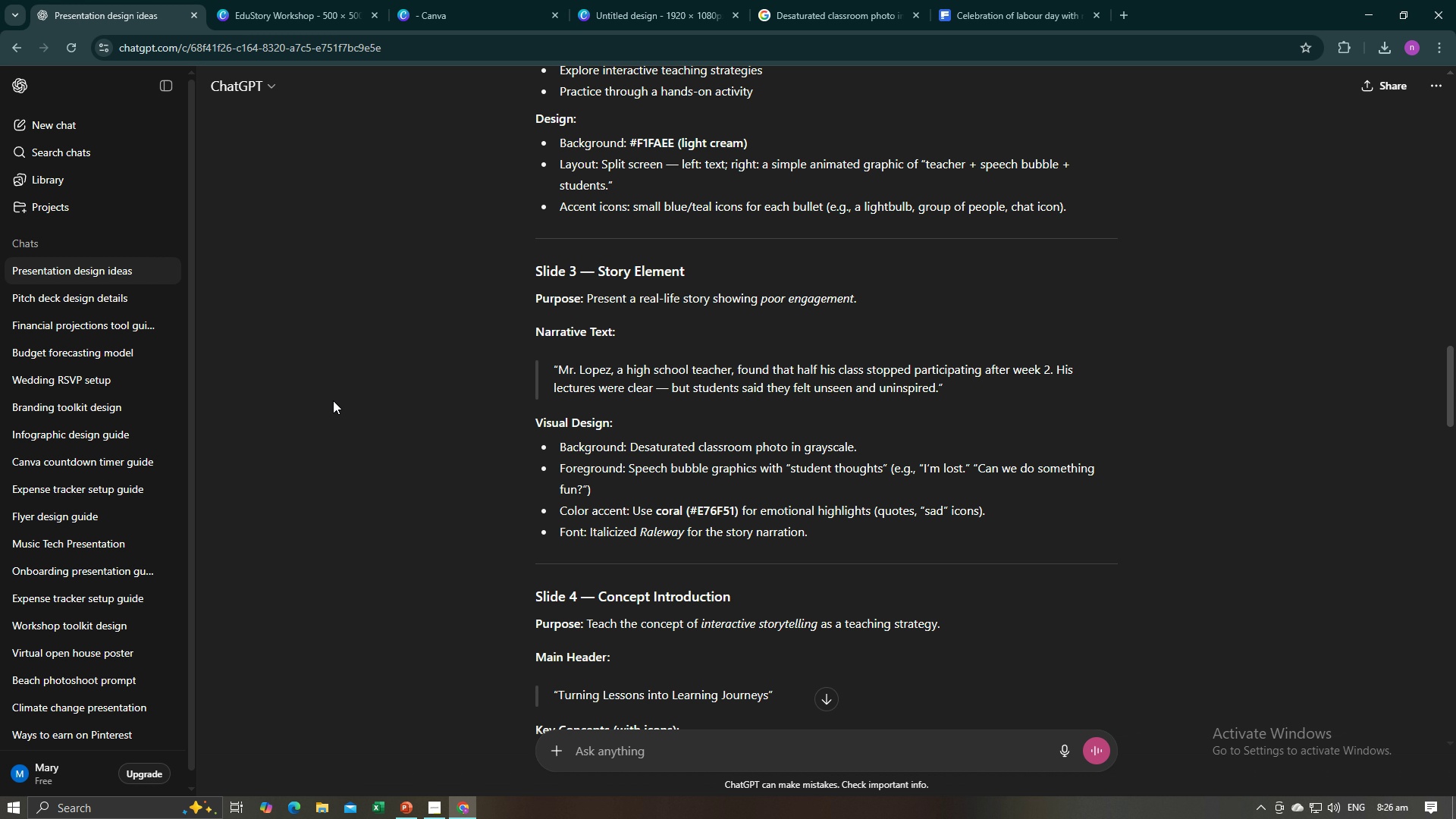 
left_click_drag(start_coordinate=[924, 469], to_coordinate=[585, 485])
 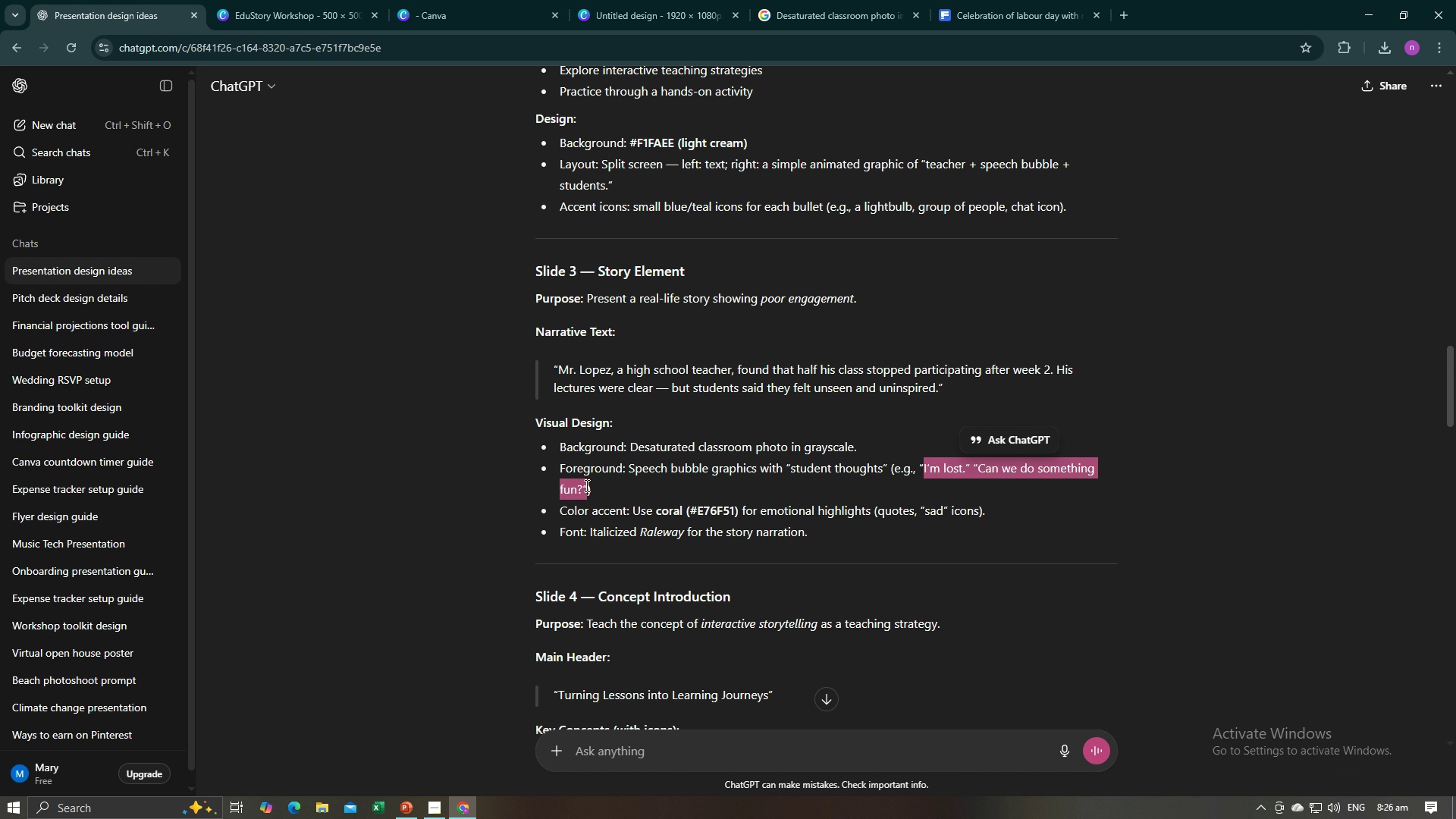 
hold_key(key=ControlLeft, duration=1.53)
 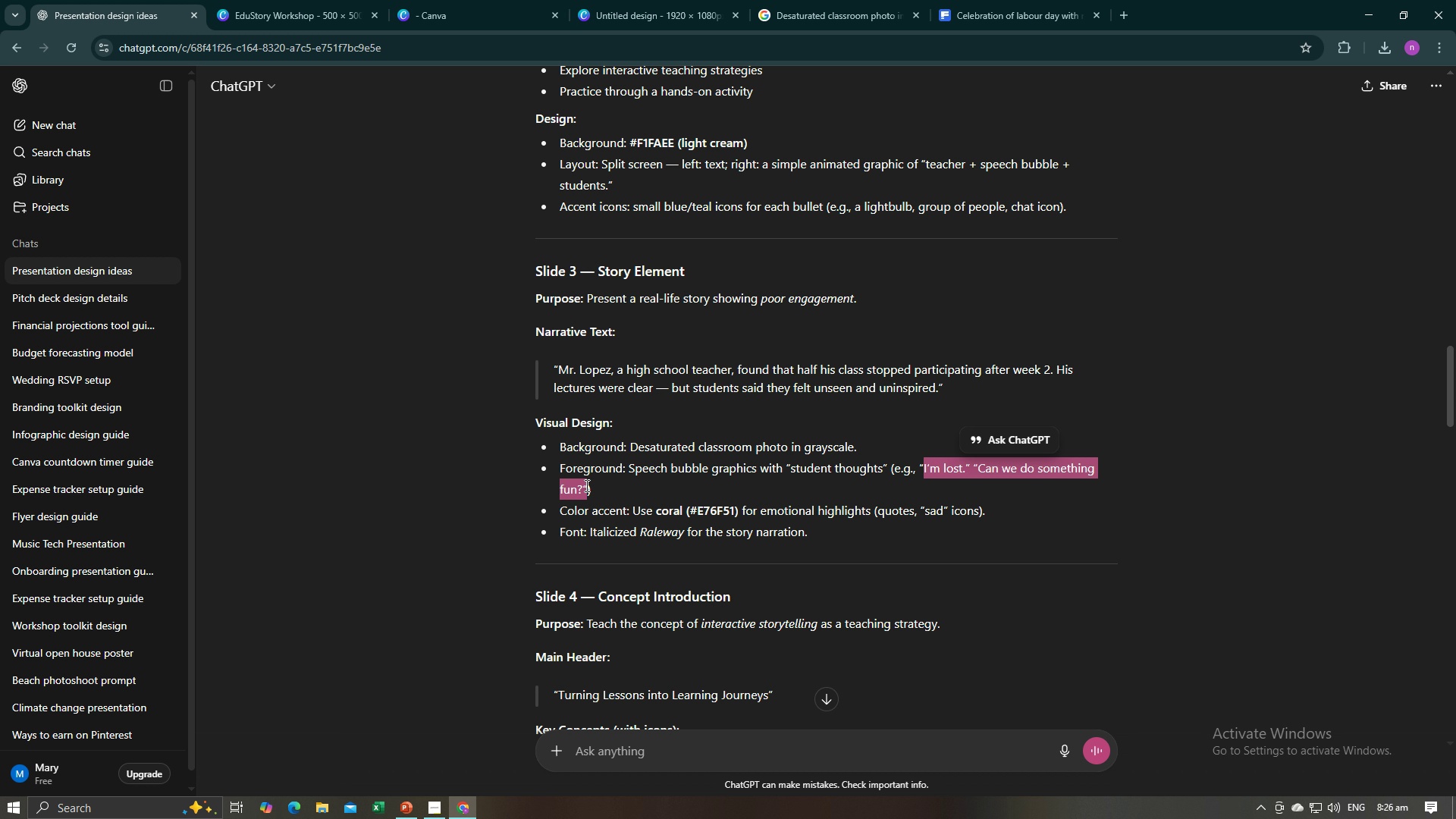 
key(Control+C)
 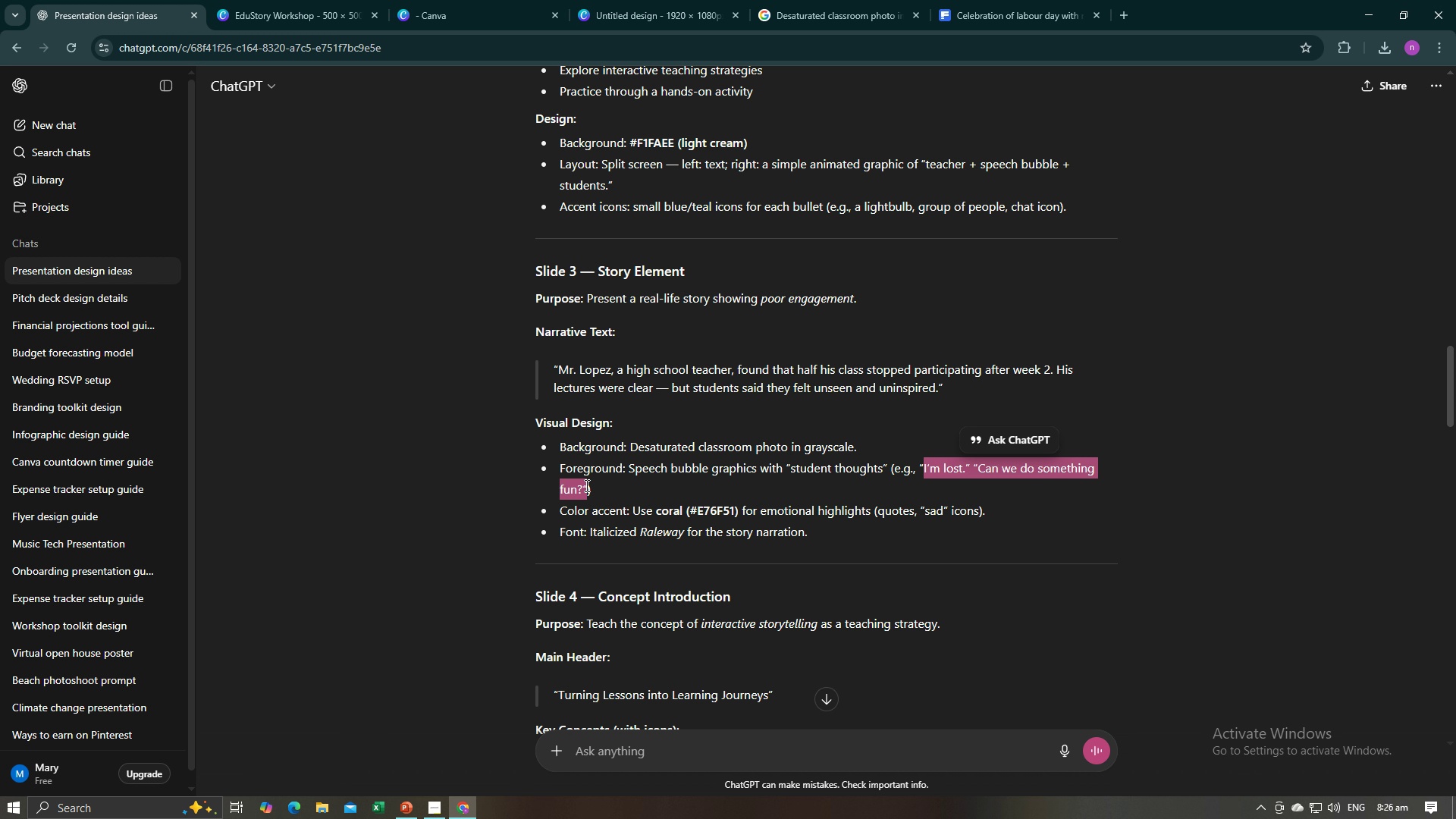 
key(Control+C)
 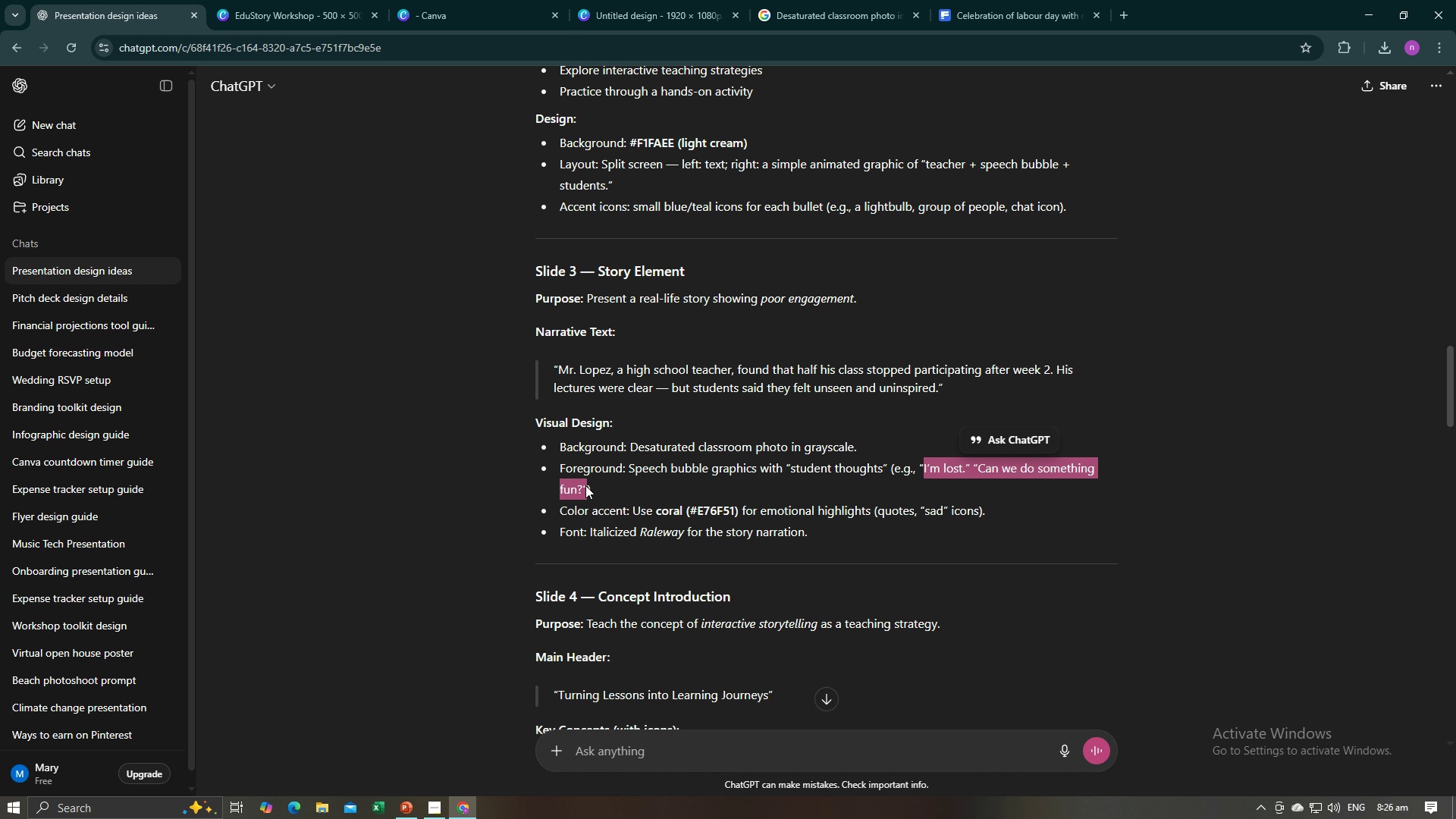 
key(Tab)
 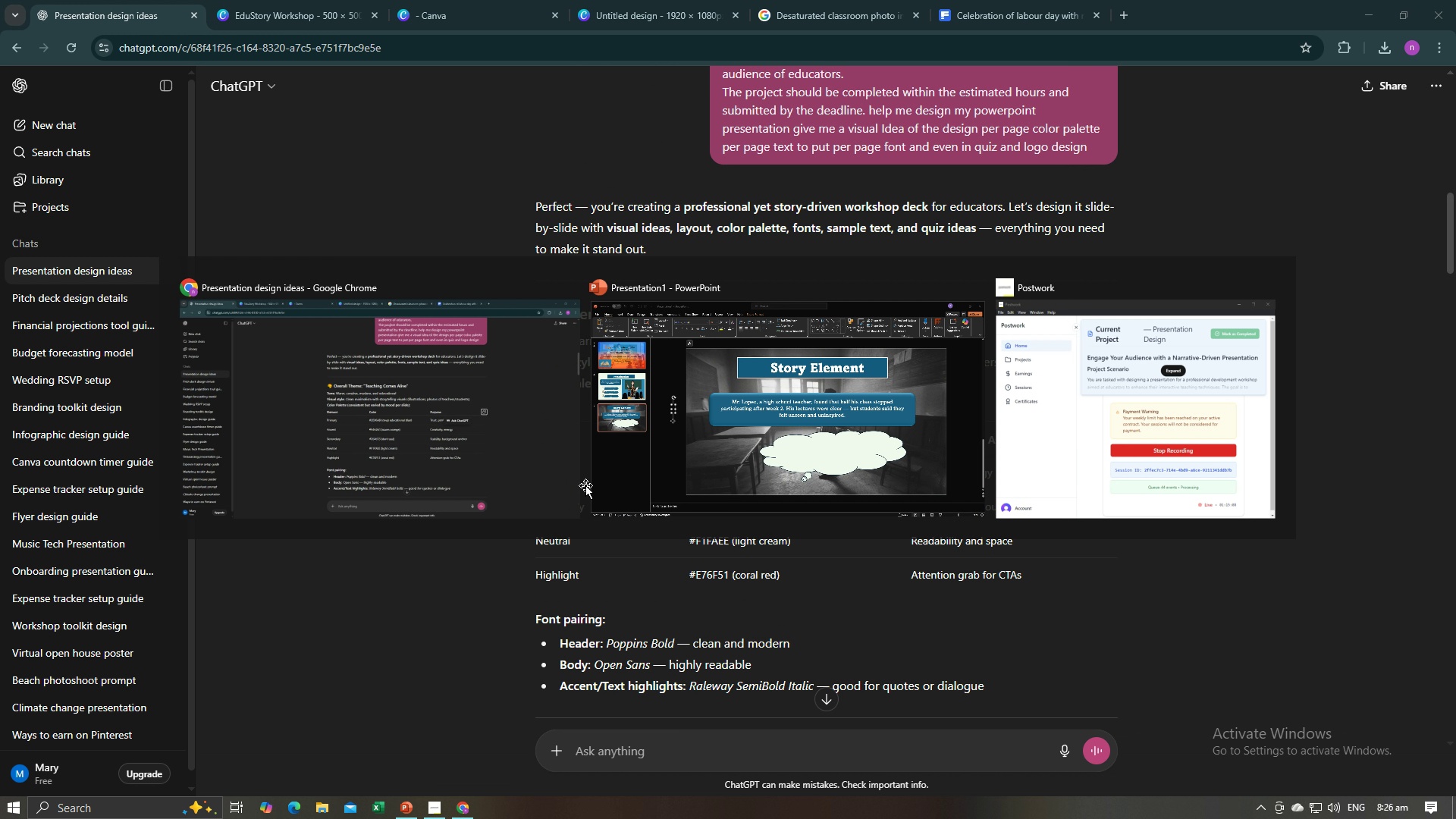 
key(Alt+AltLeft)
 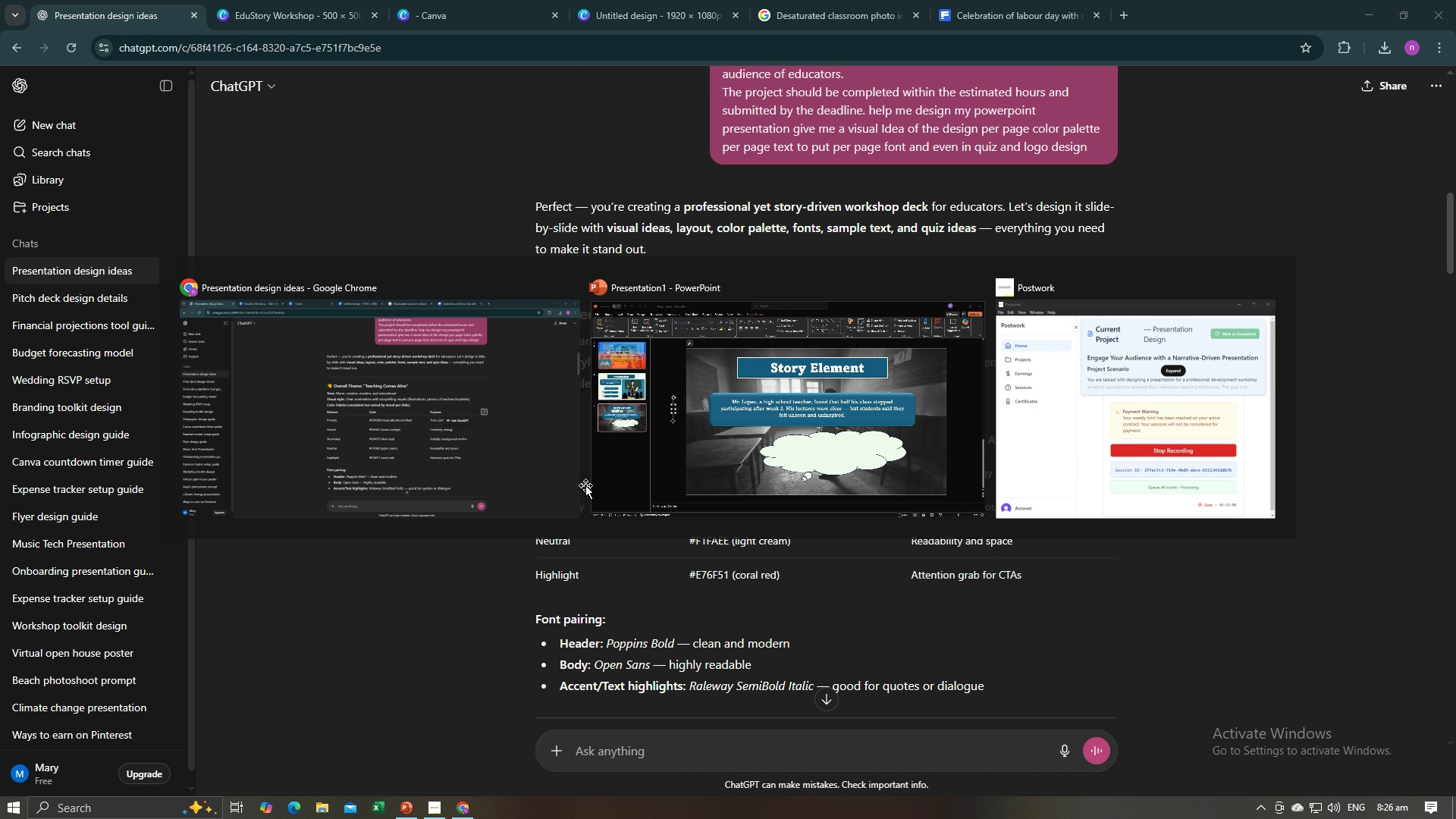 
key(Alt+Tab)
 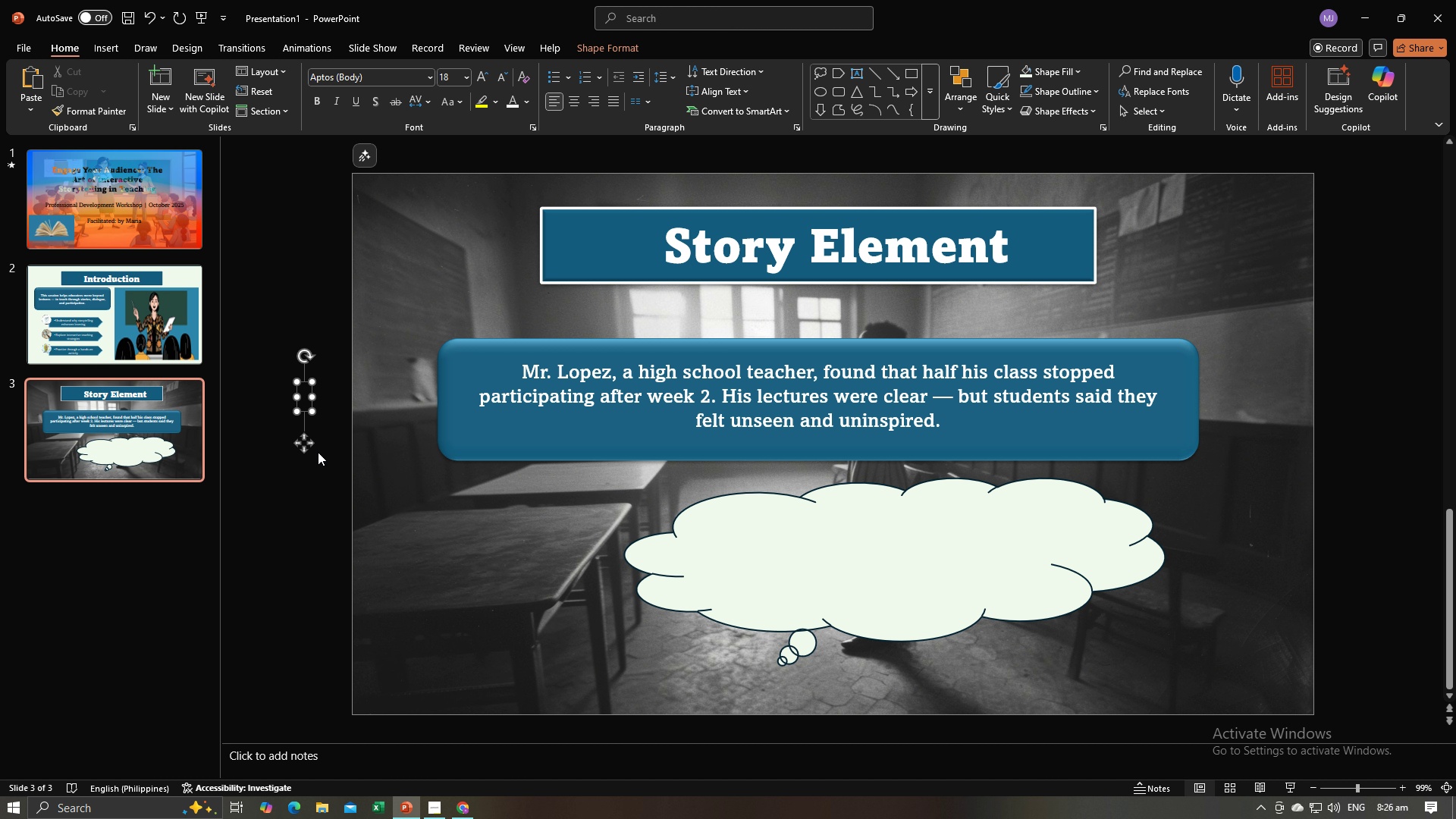 
key(Control+V)
 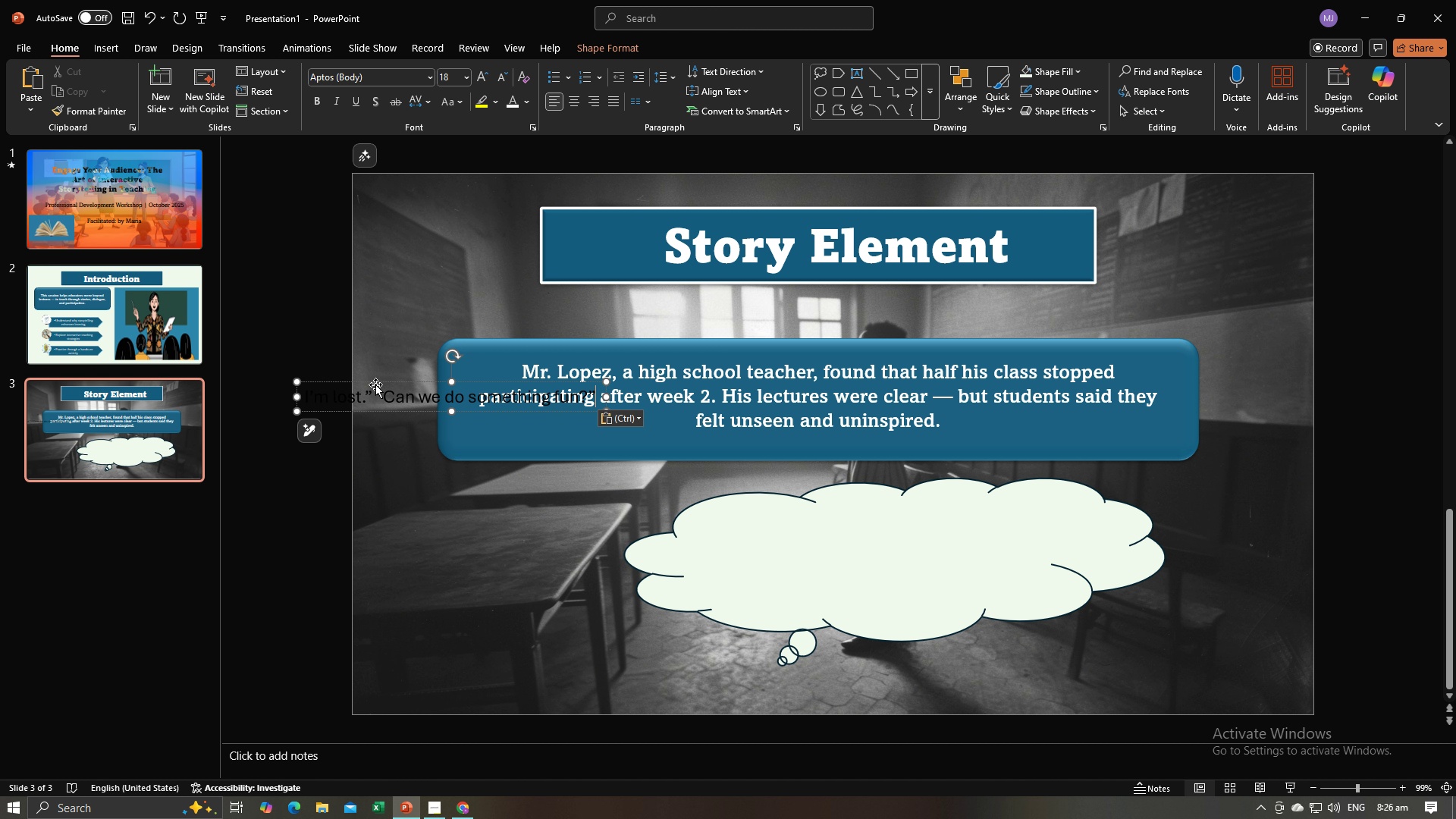 
left_click_drag(start_coordinate=[376, 382], to_coordinate=[810, 533])
 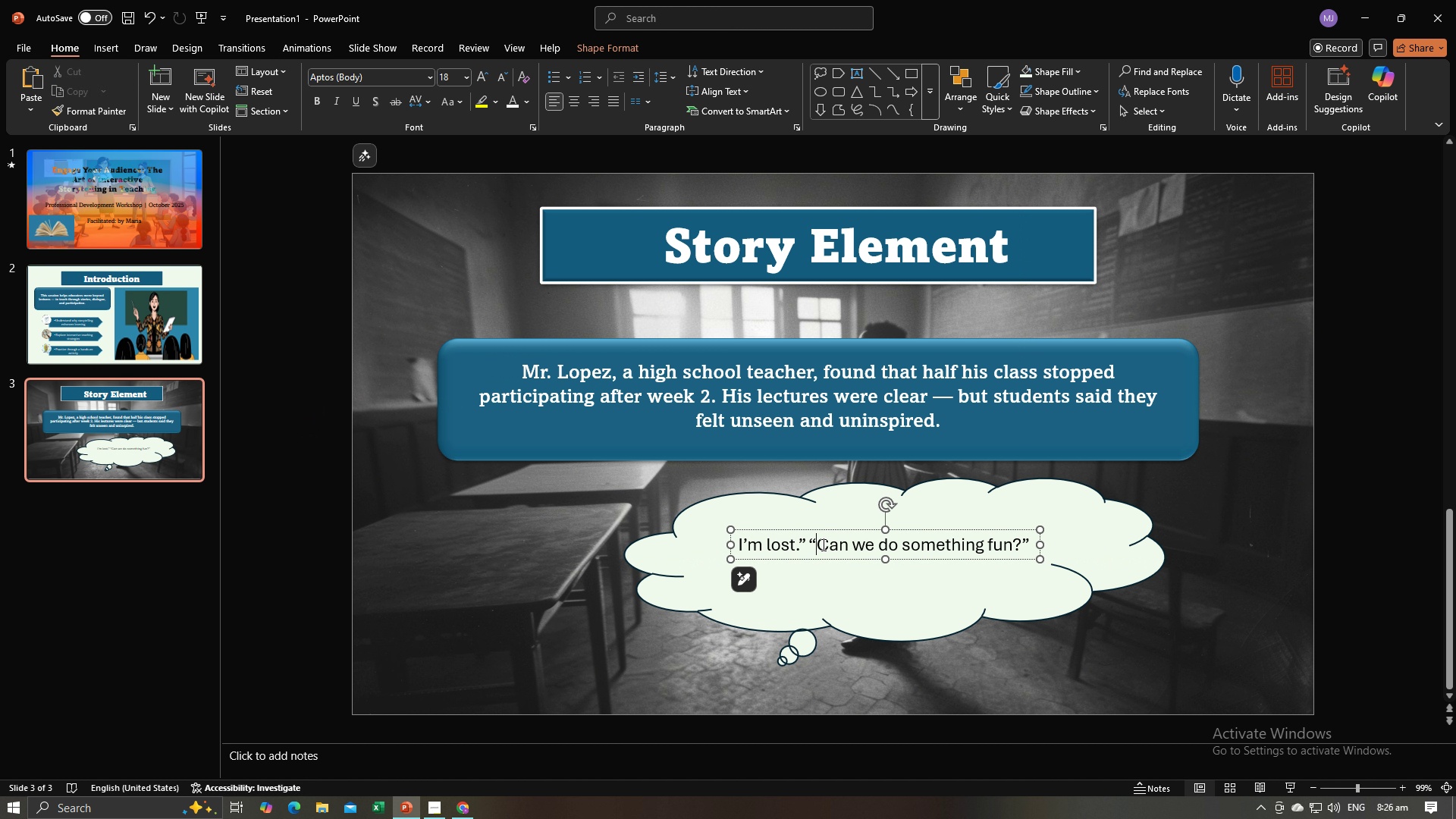 
left_click([822, 544])
 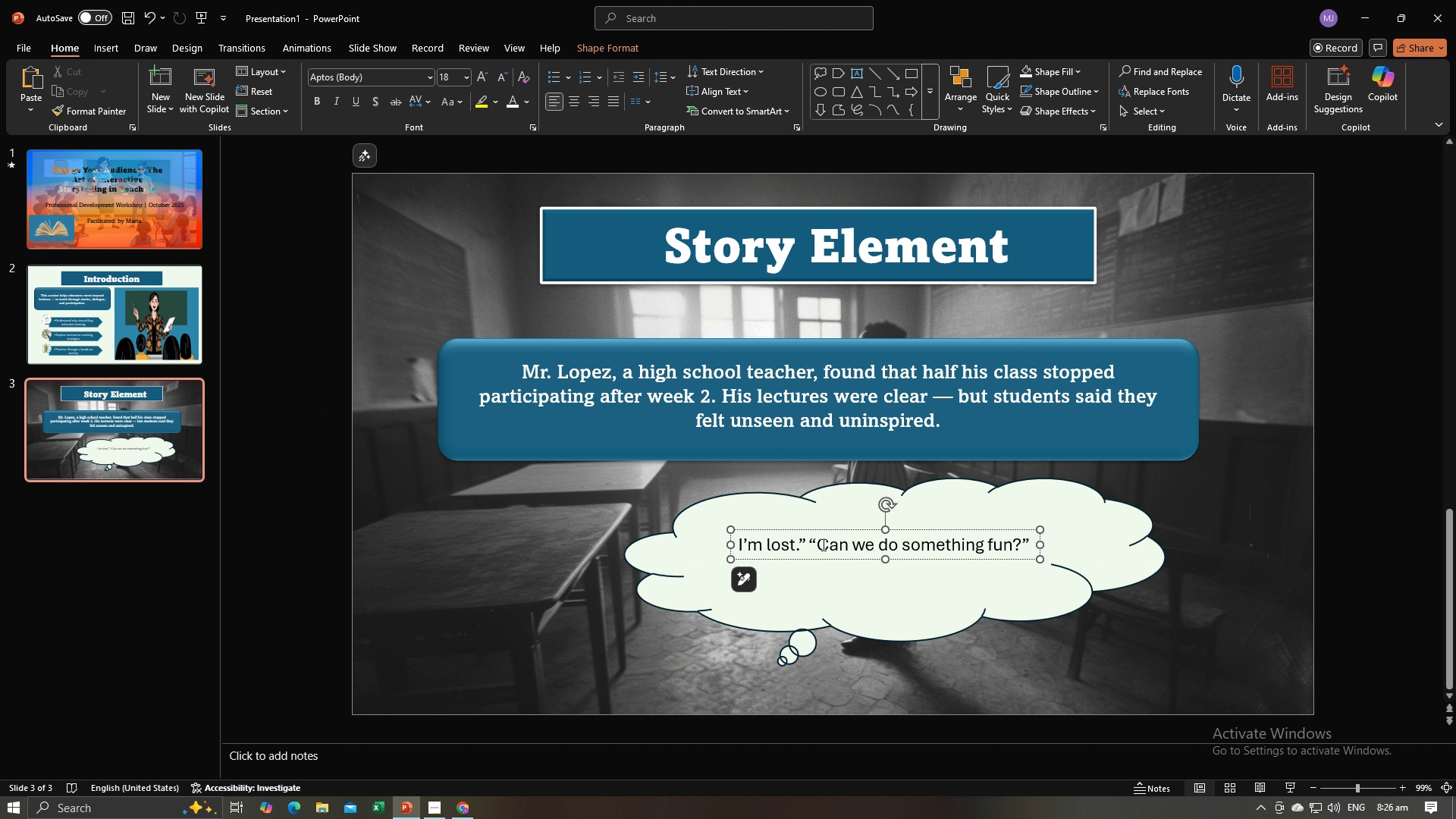 
key(Control+A)
 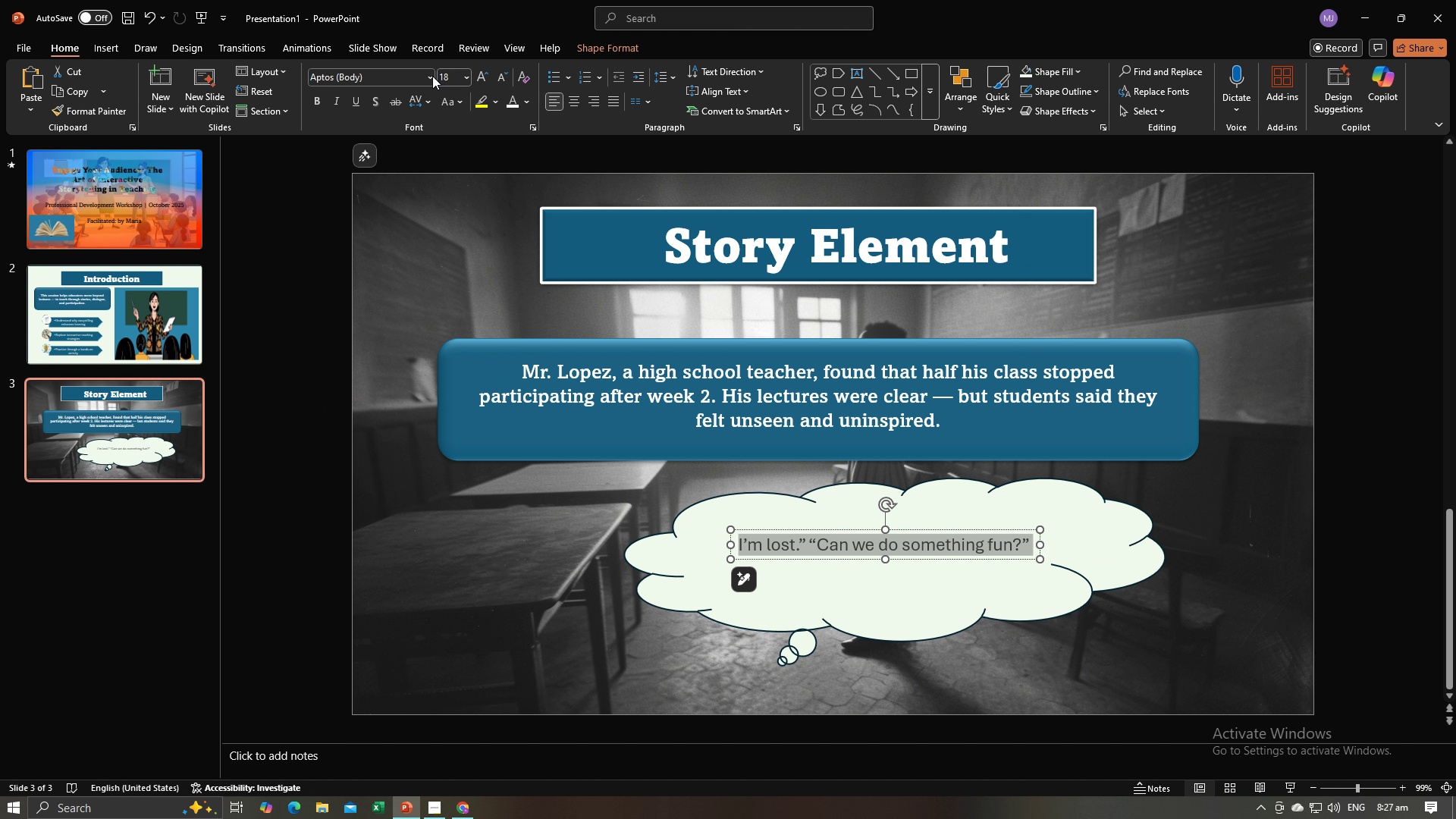 
left_click([432, 76])
 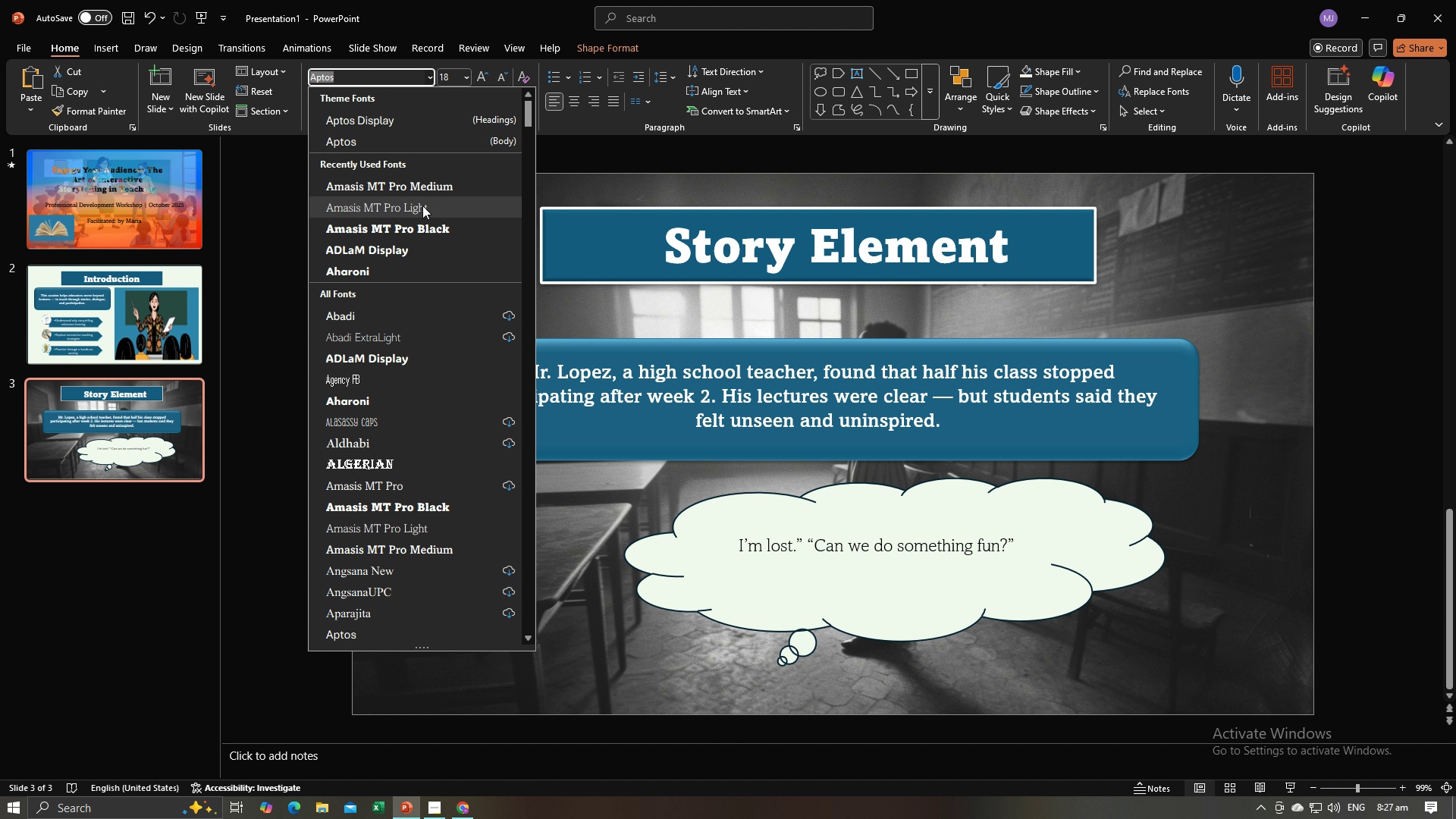 
left_click([422, 206])
 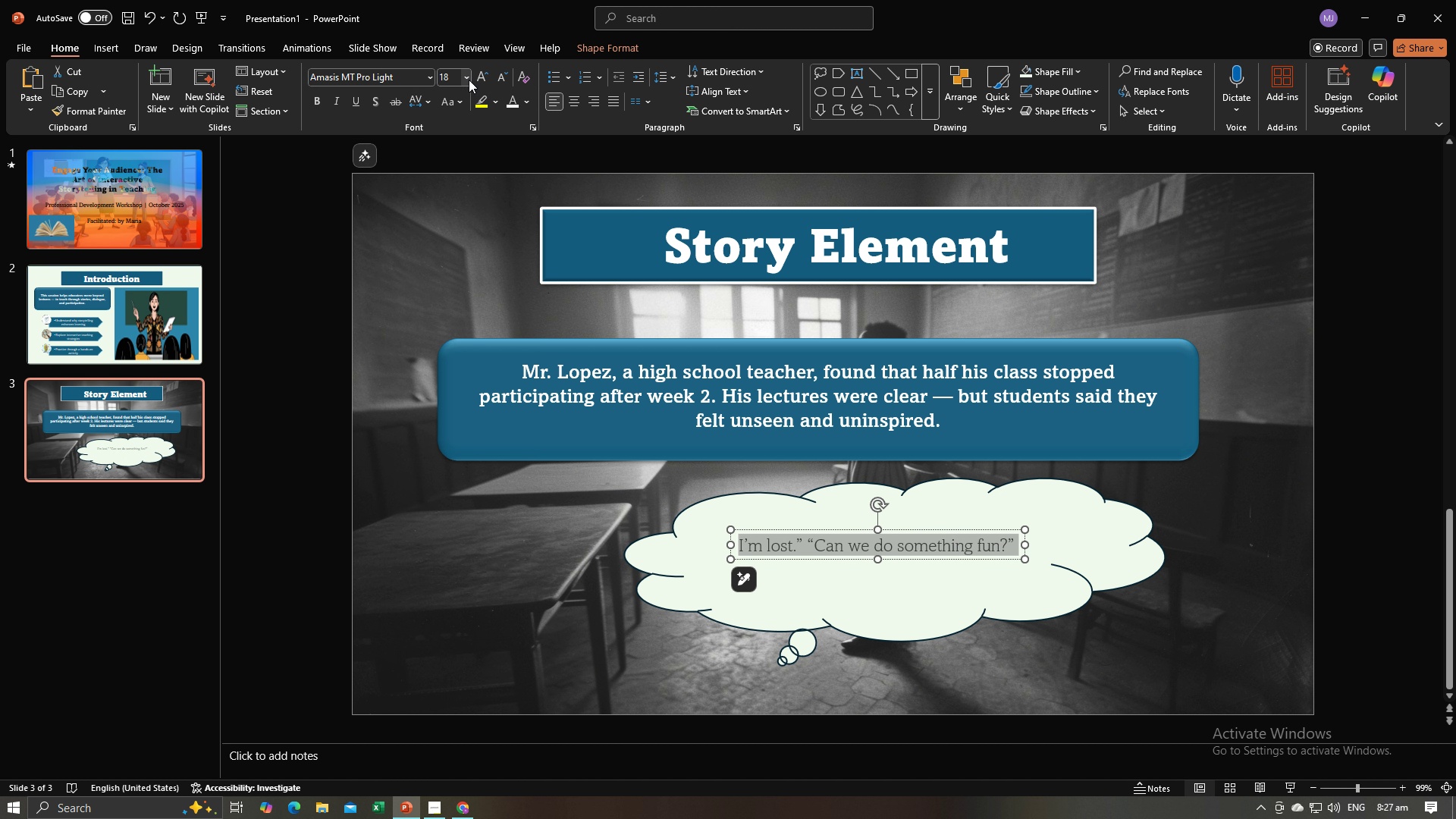 
left_click([469, 80])